 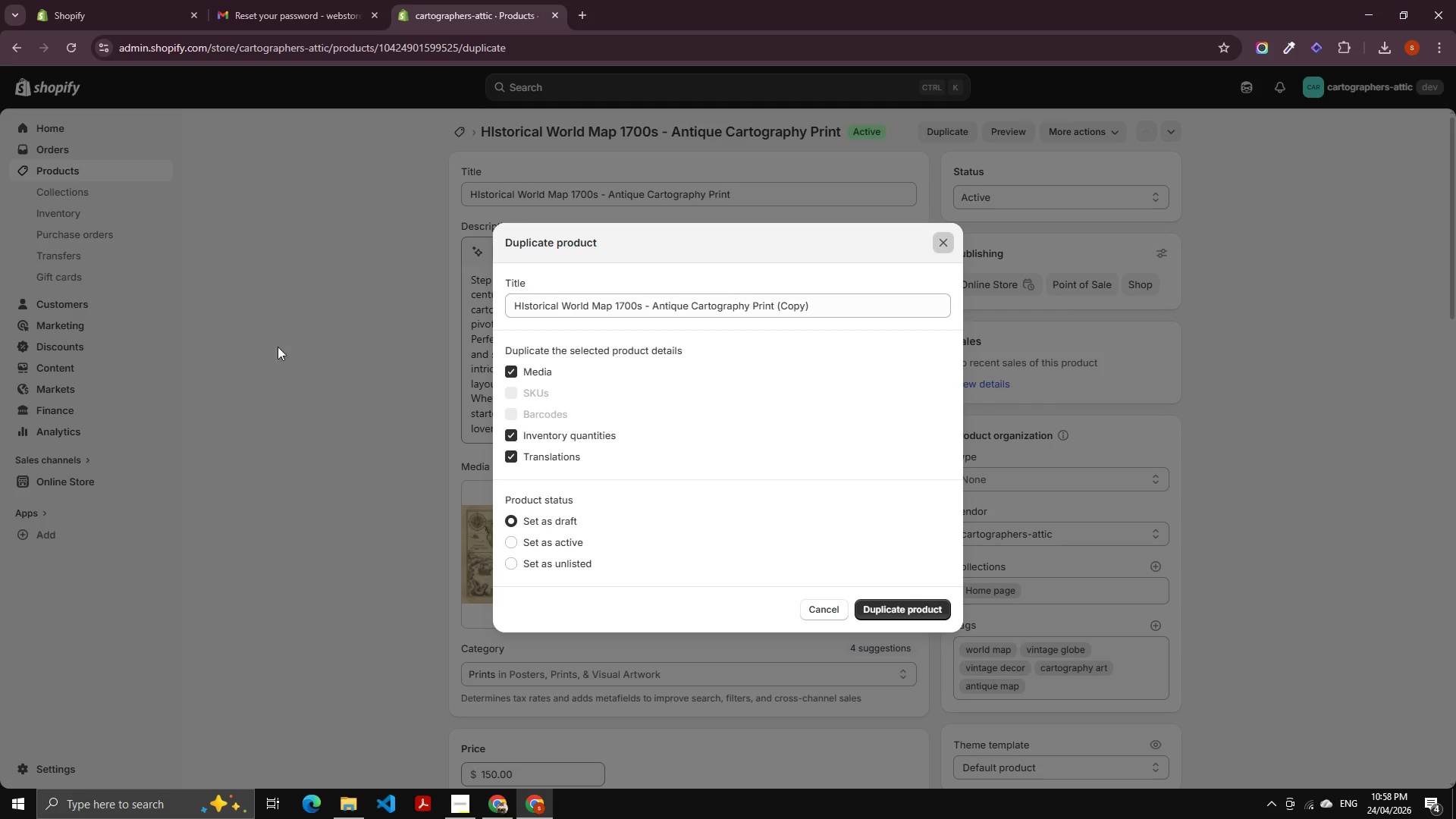 
triple_click([246, 347])
 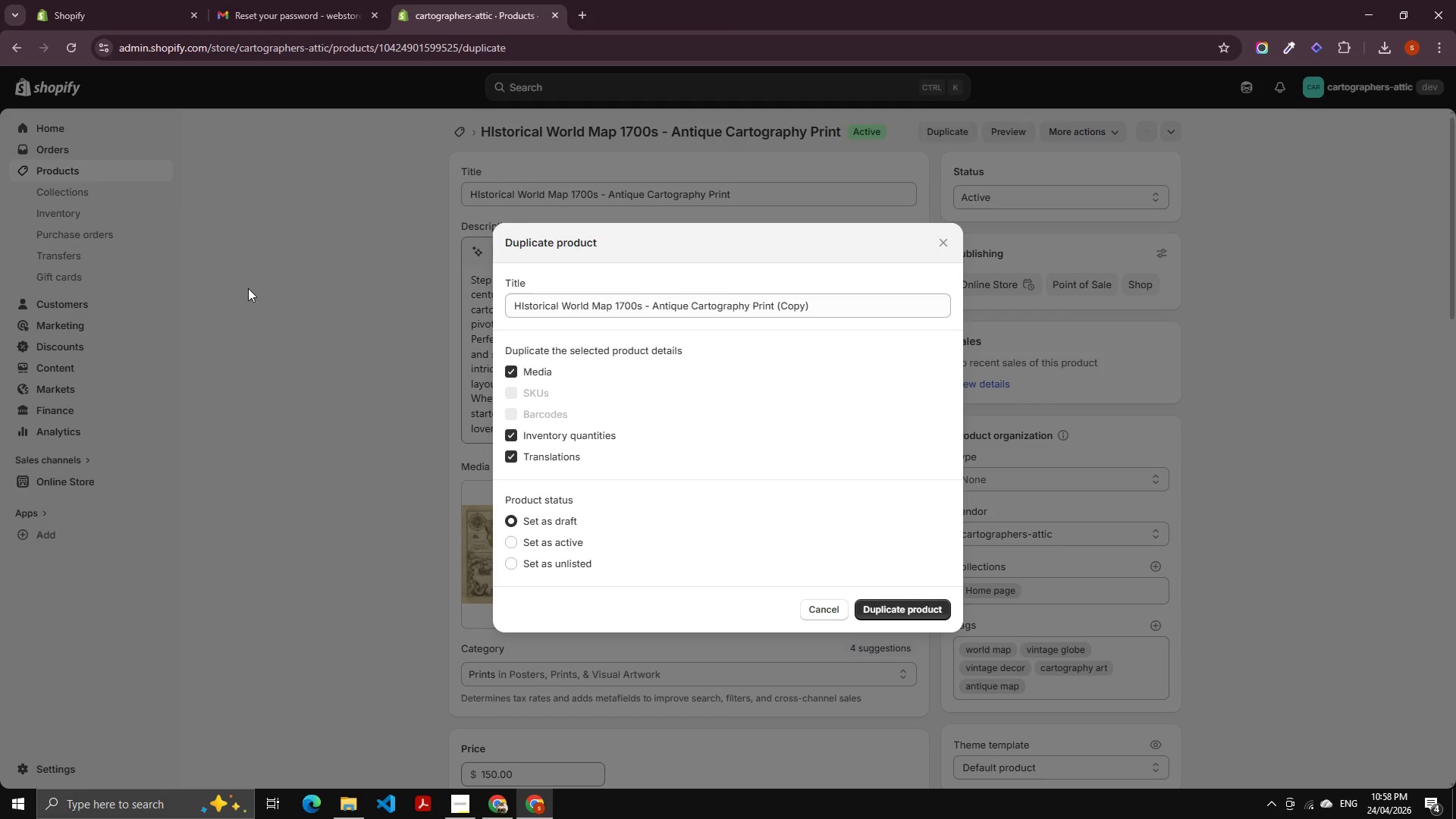 
left_click([249, 287])
 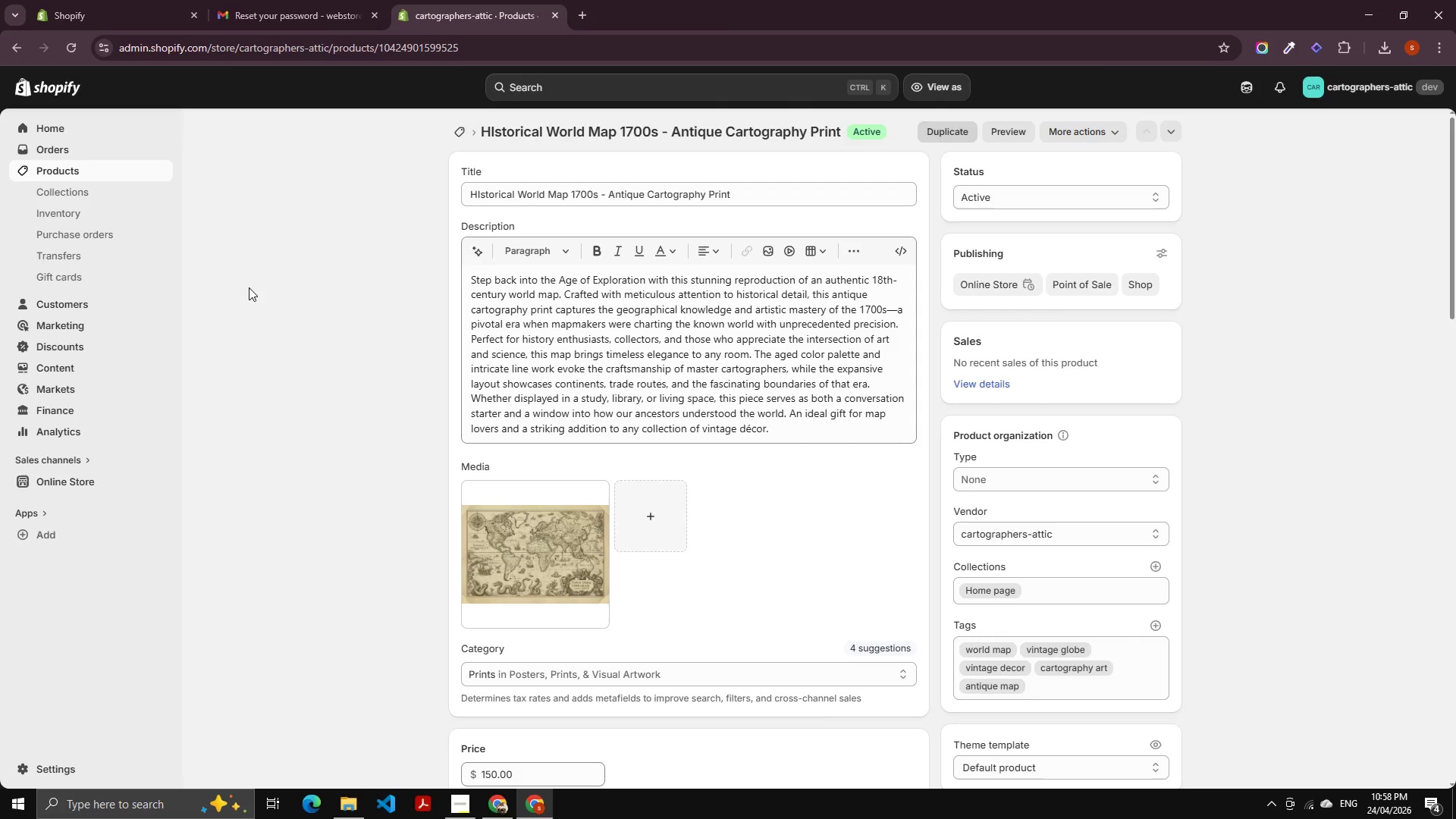 
wait(8.44)
 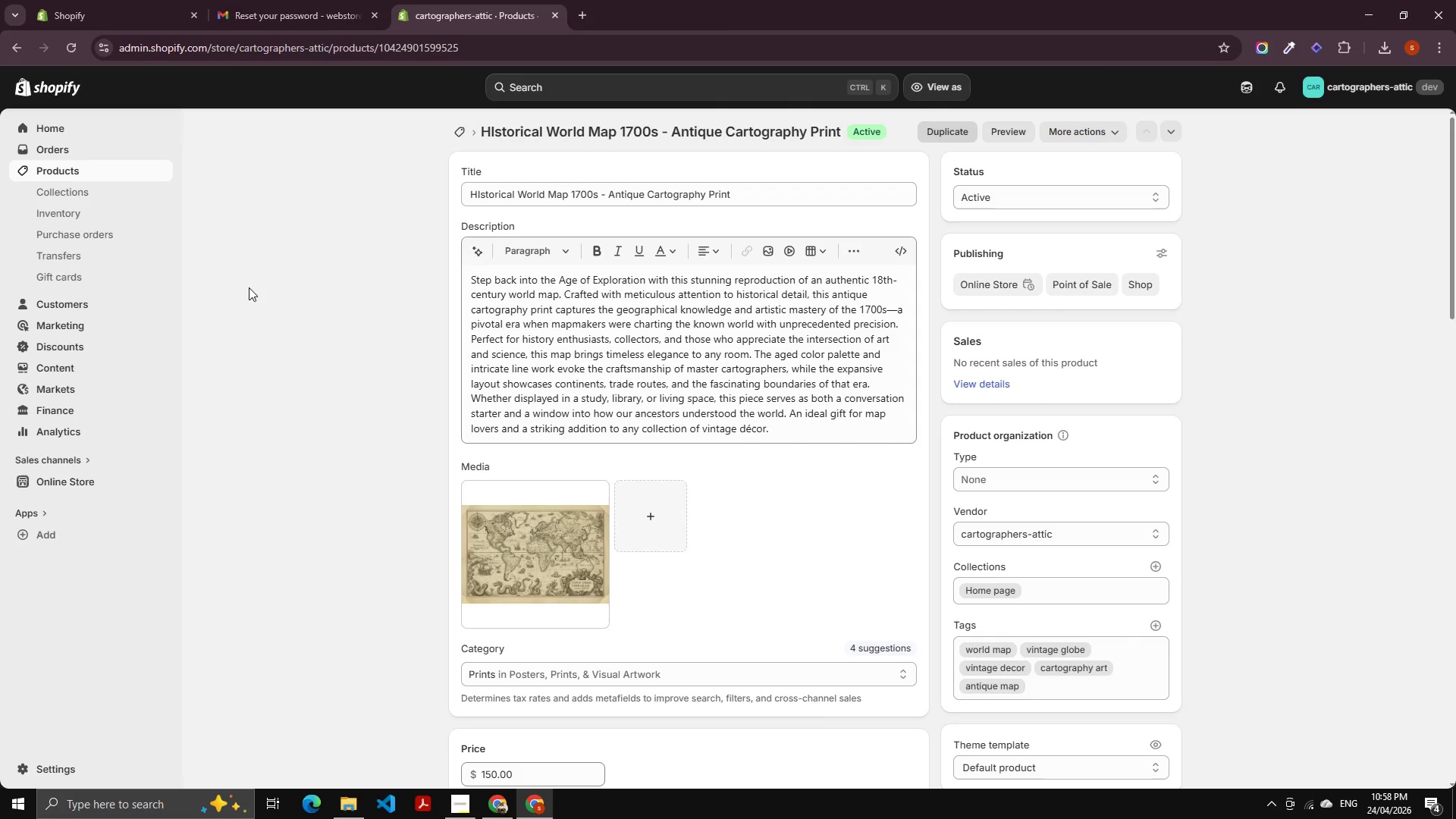 
scroll: coordinate [249, 287], scroll_direction: down, amount: 3.0
 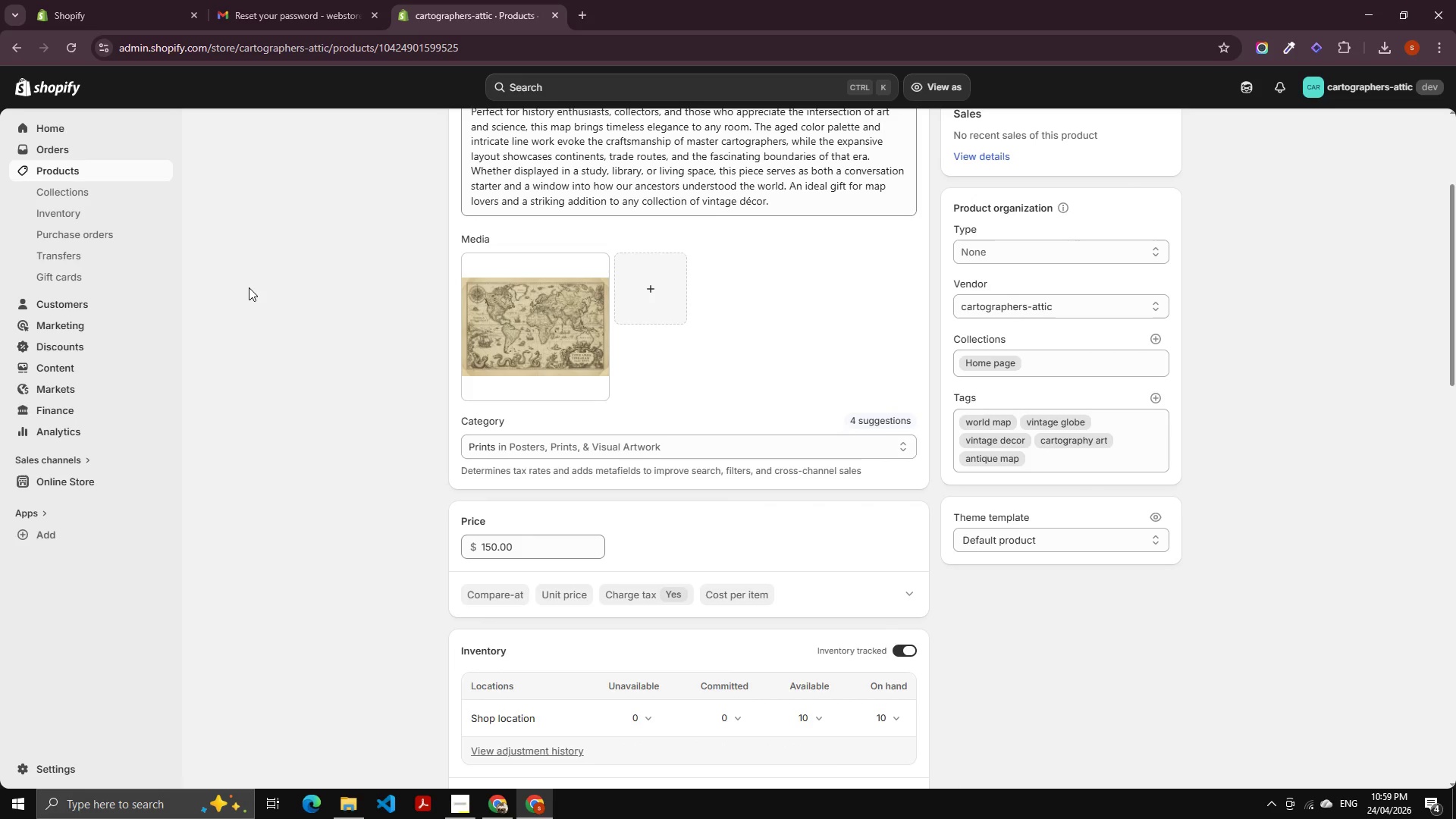 
wait(9.6)
 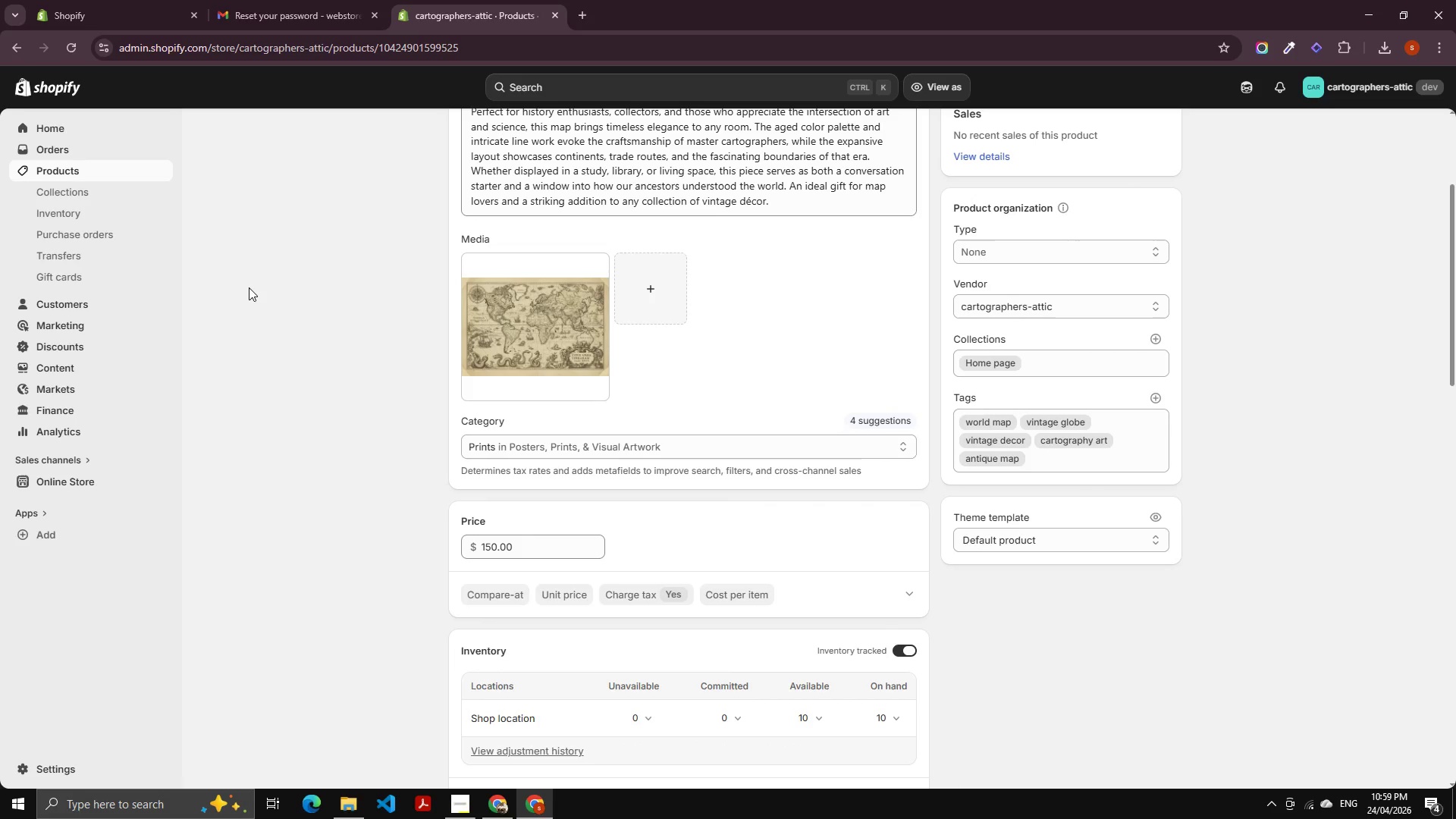 
scroll: coordinate [249, 287], scroll_direction: down, amount: 2.0
 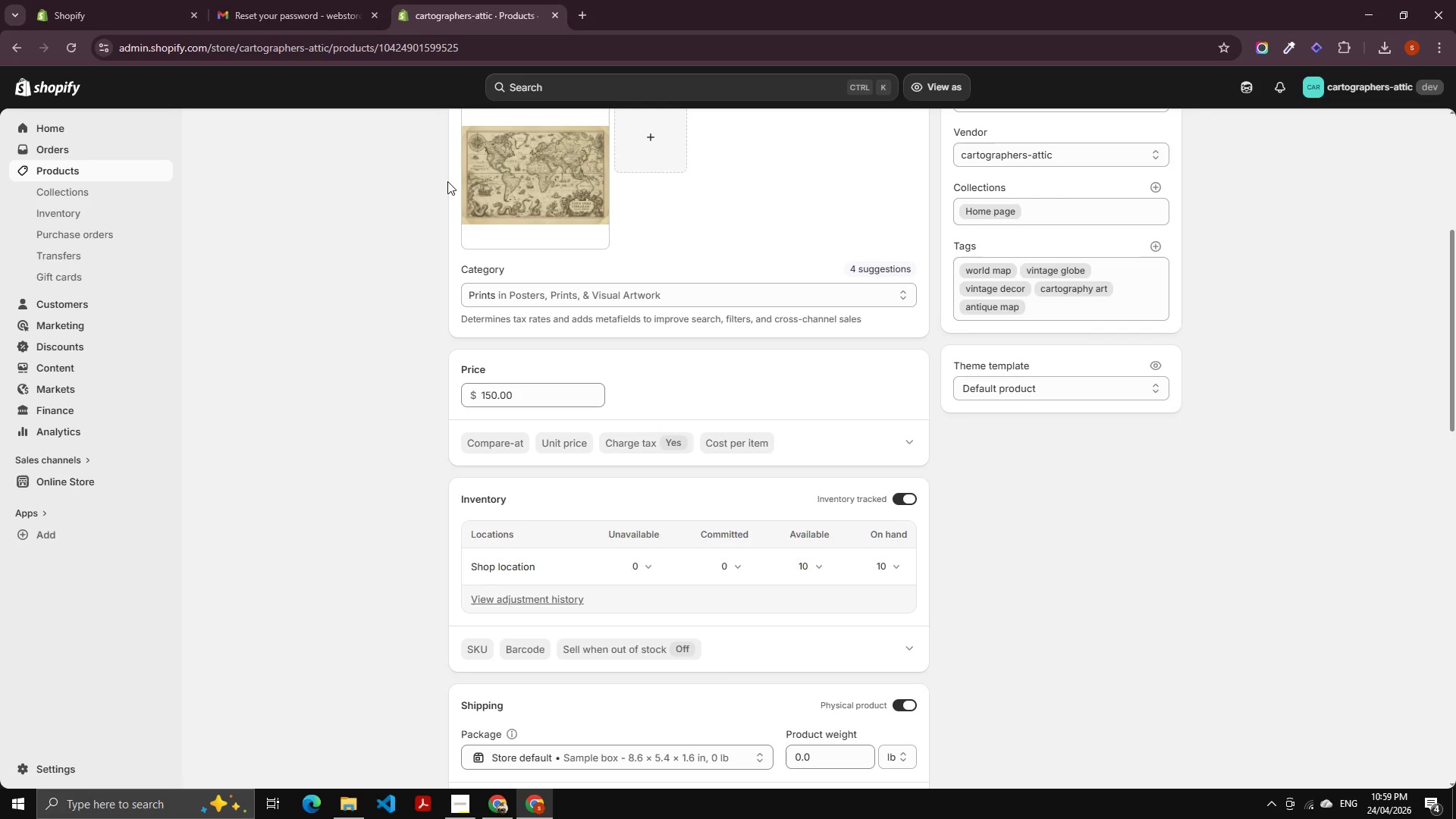 
scroll: coordinate [400, 218], scroll_direction: up, amount: 7.0
 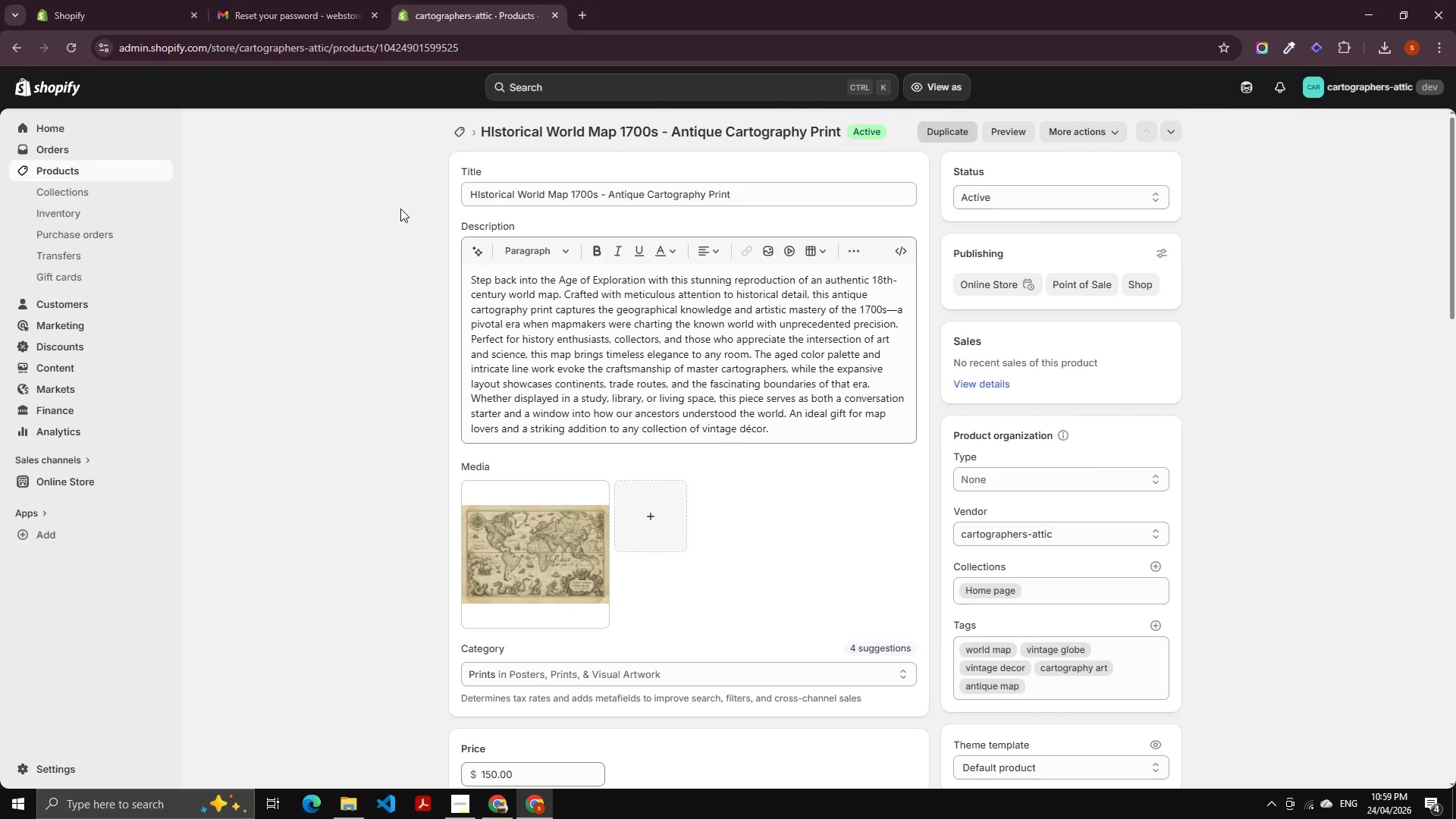 
wait(19.6)
 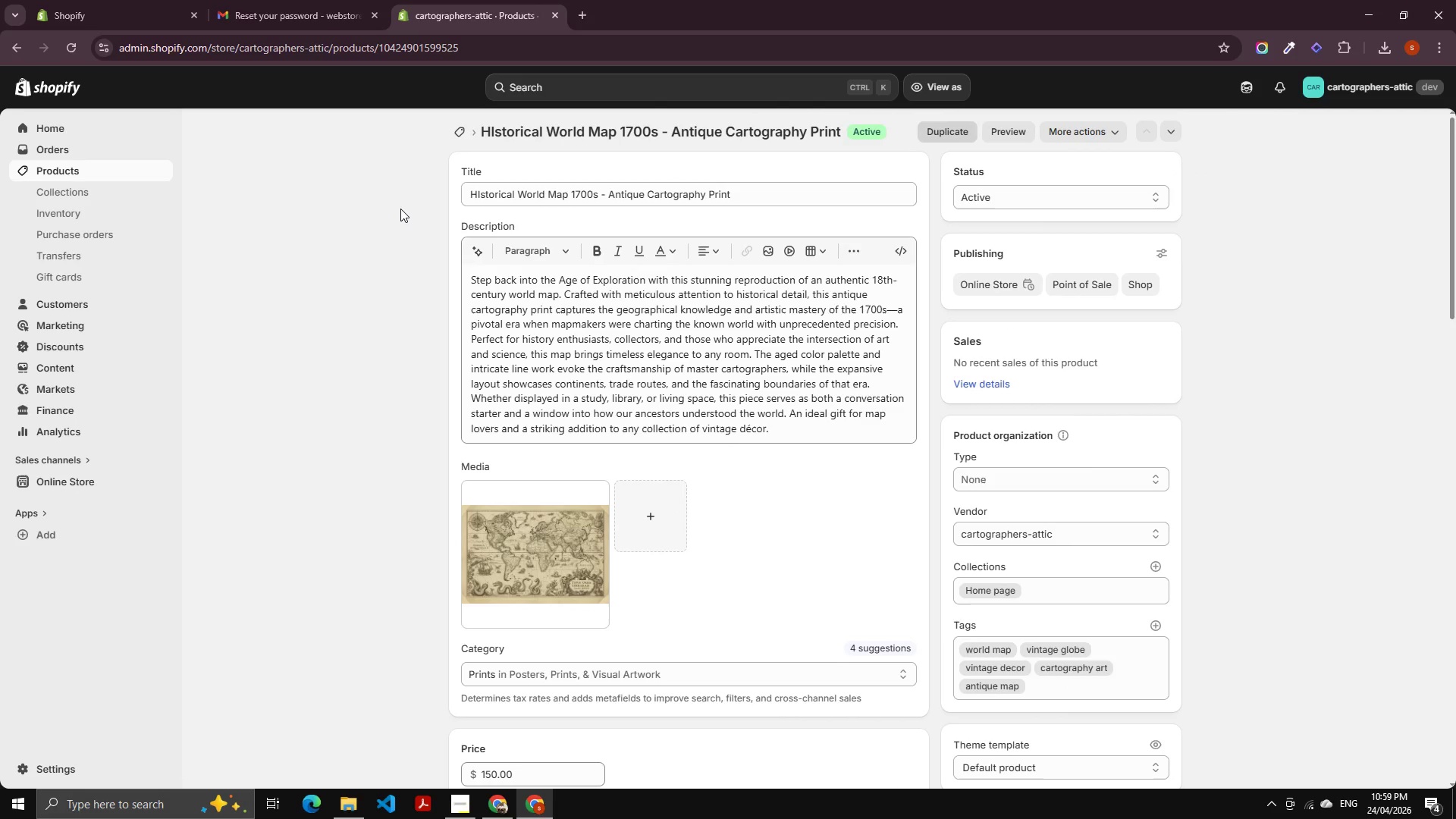 
scroll: coordinate [435, 237], scroll_direction: down, amount: 1.0
 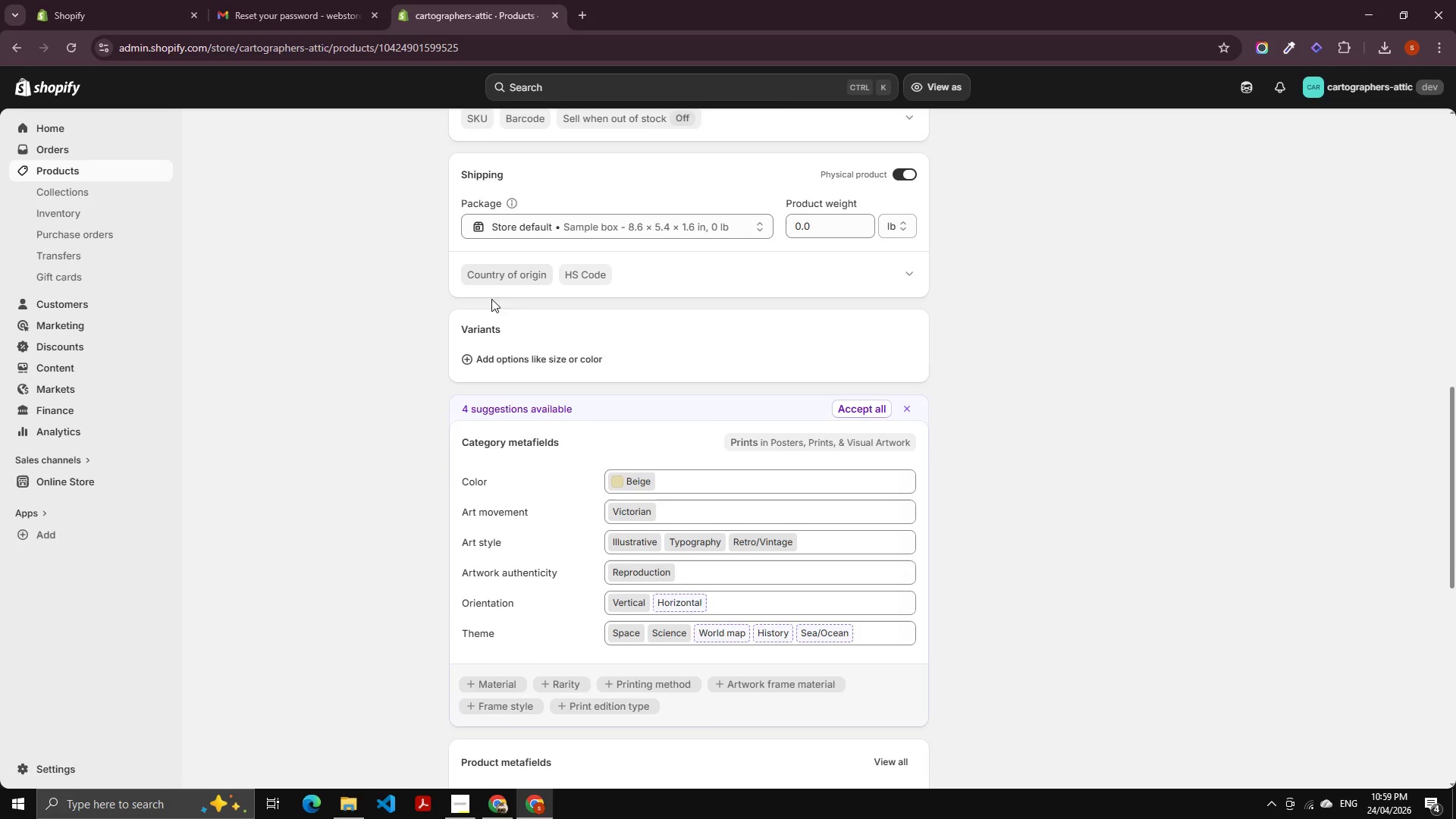 
scroll: coordinate [511, 328], scroll_direction: up, amount: 10.0
 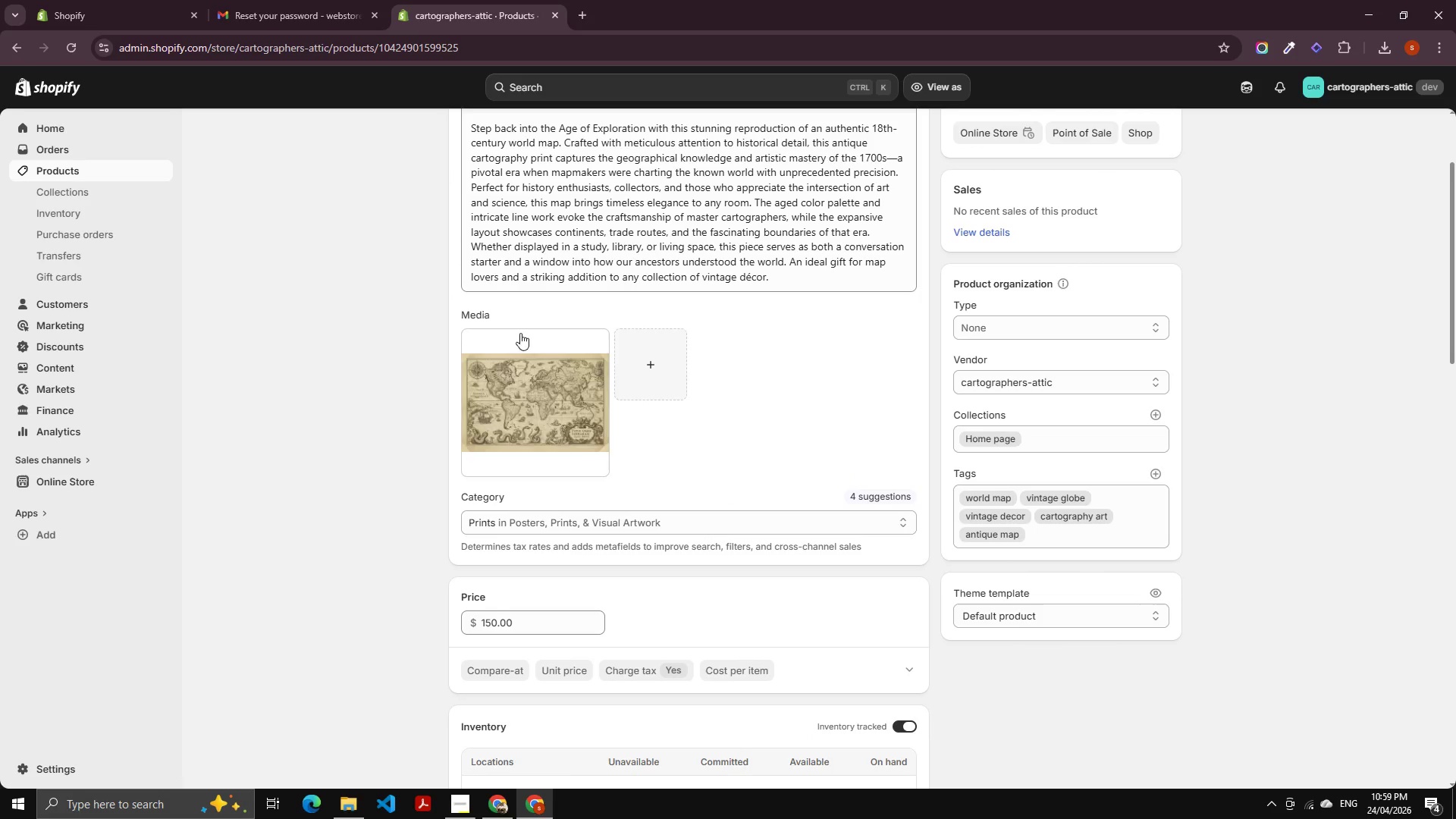 
double_click([523, 356])
 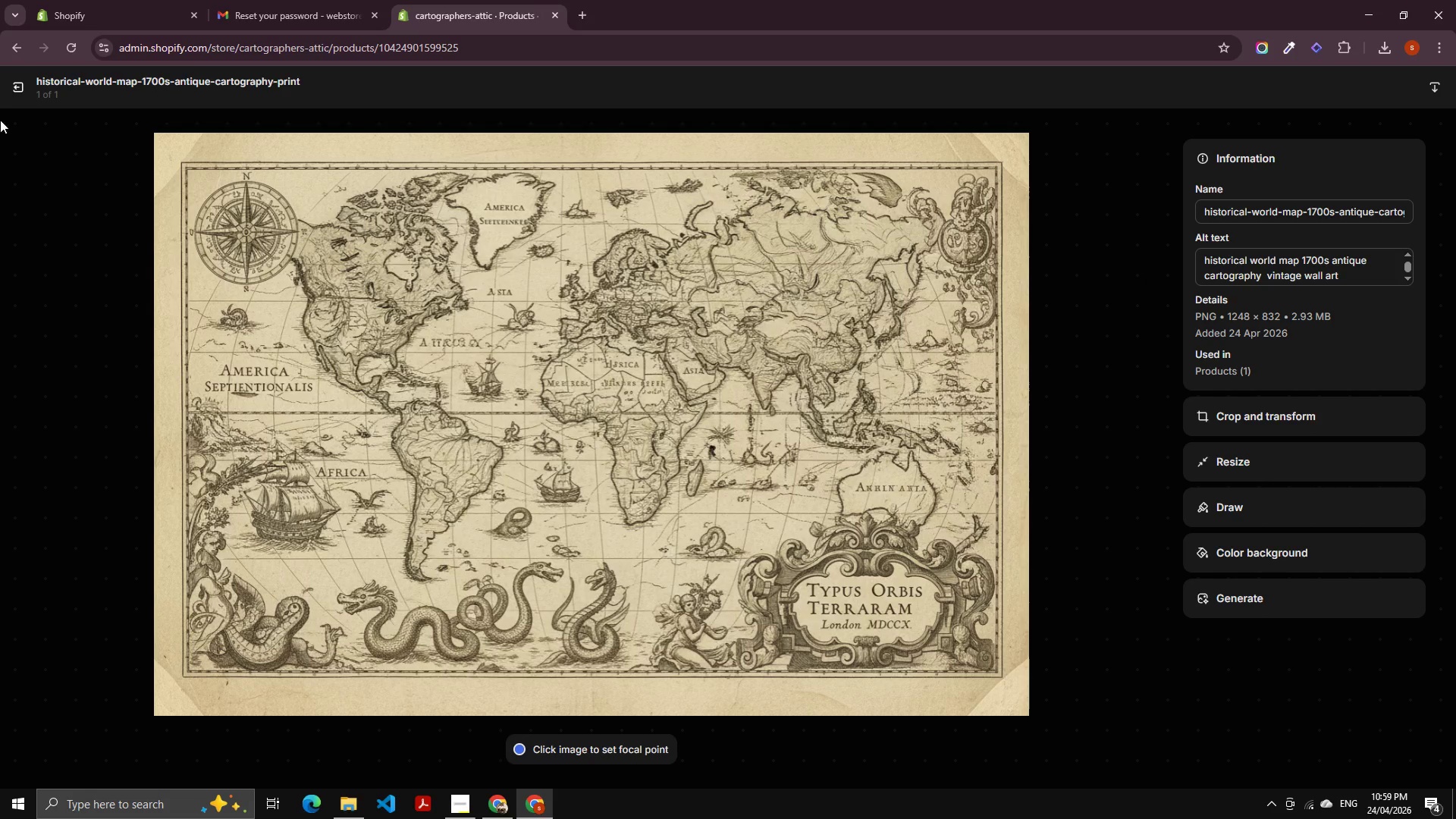 
double_click([8, 96])
 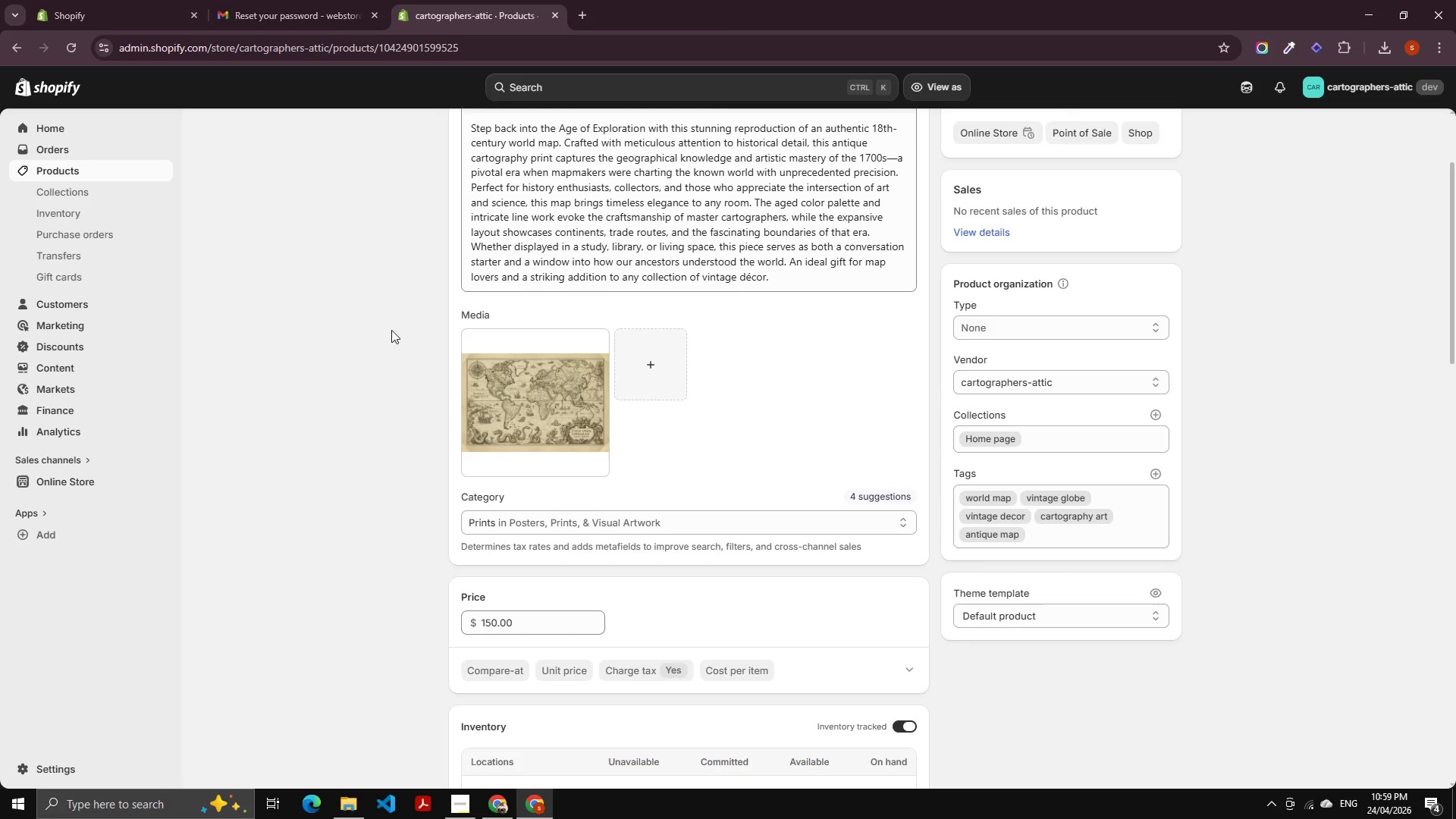 
scroll: coordinate [366, 303], scroll_direction: down, amount: 5.0
 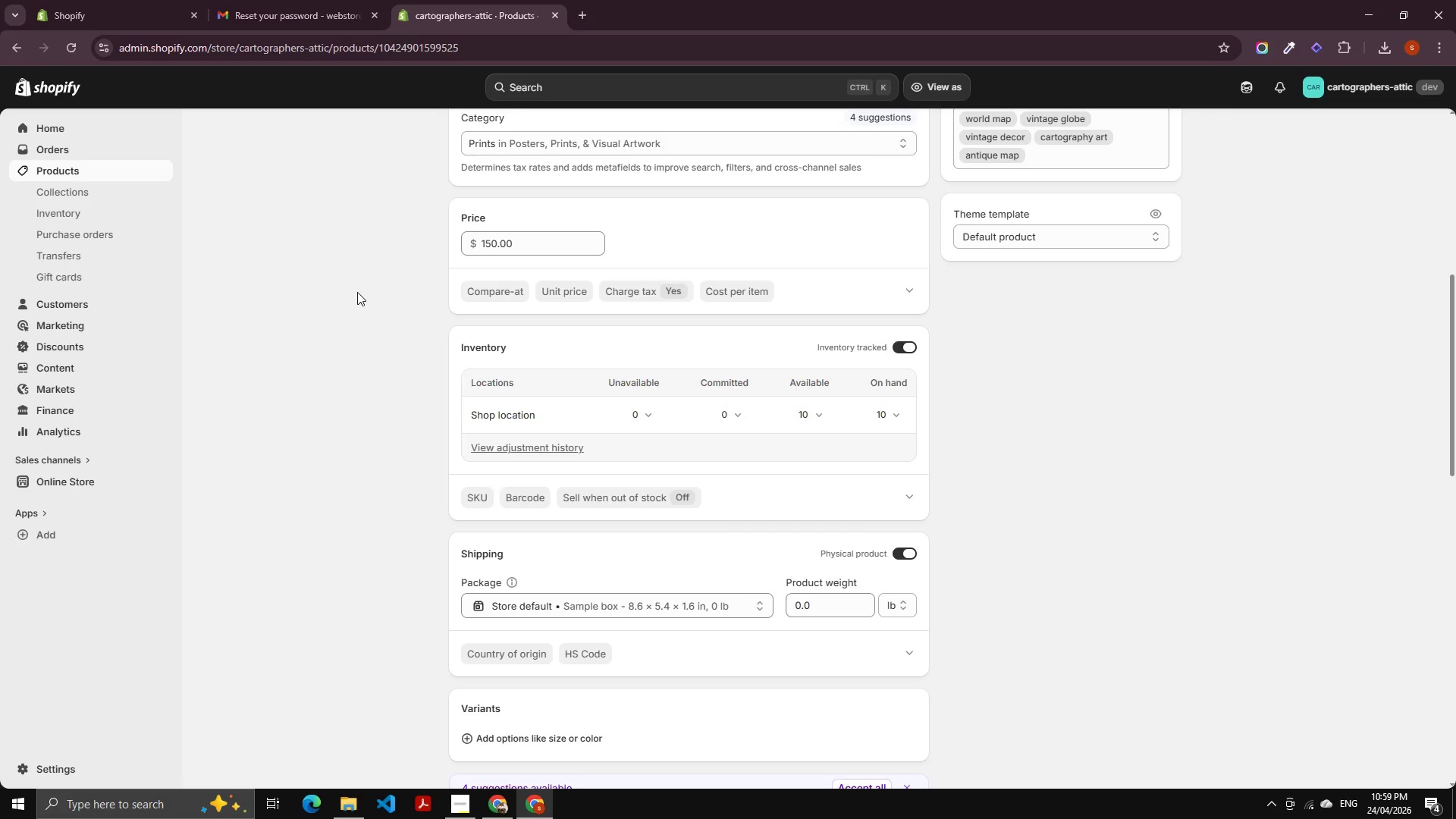 
scroll: coordinate [362, 285], scroll_direction: up, amount: 3.0
 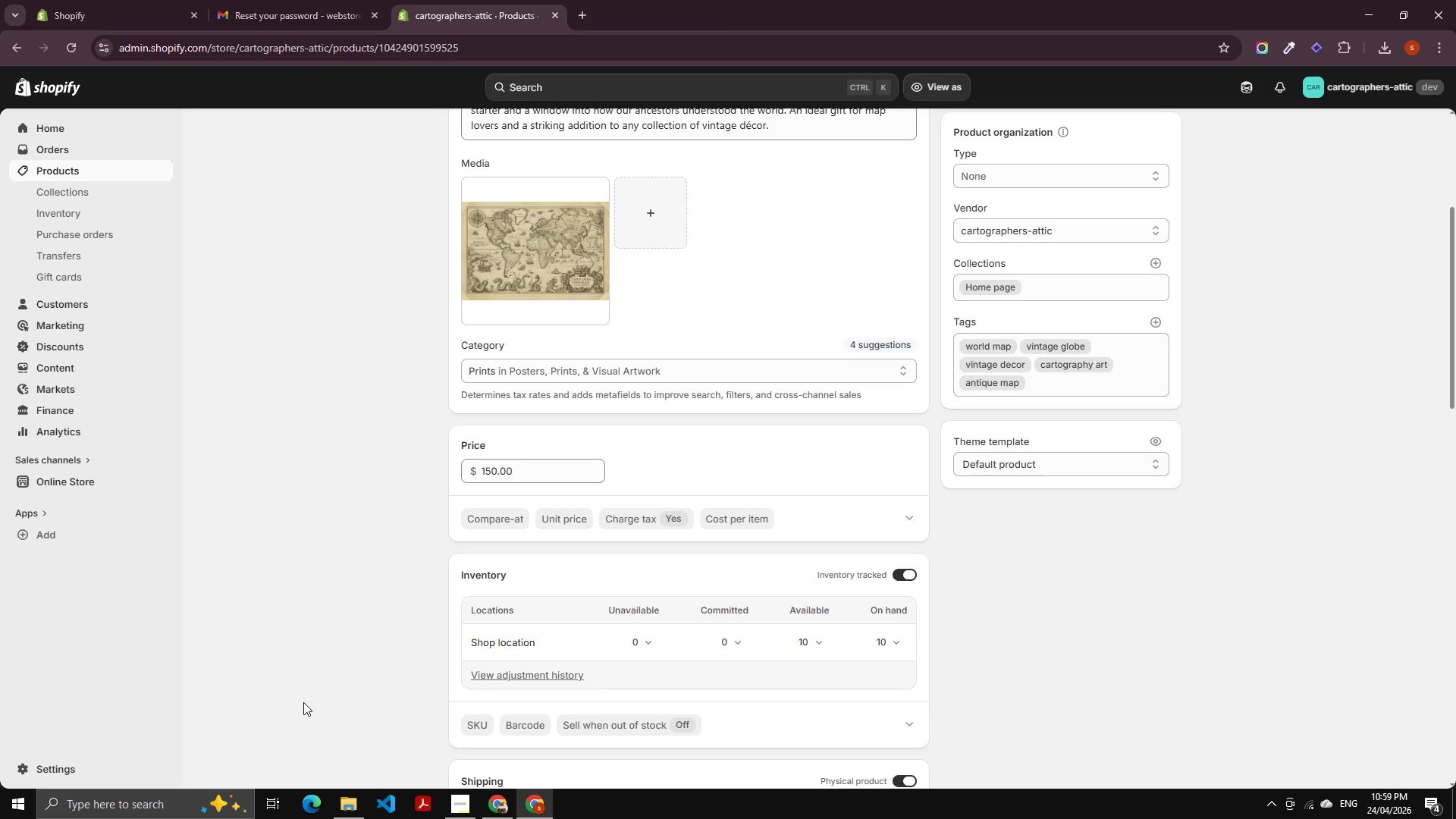 
wait(6.24)
 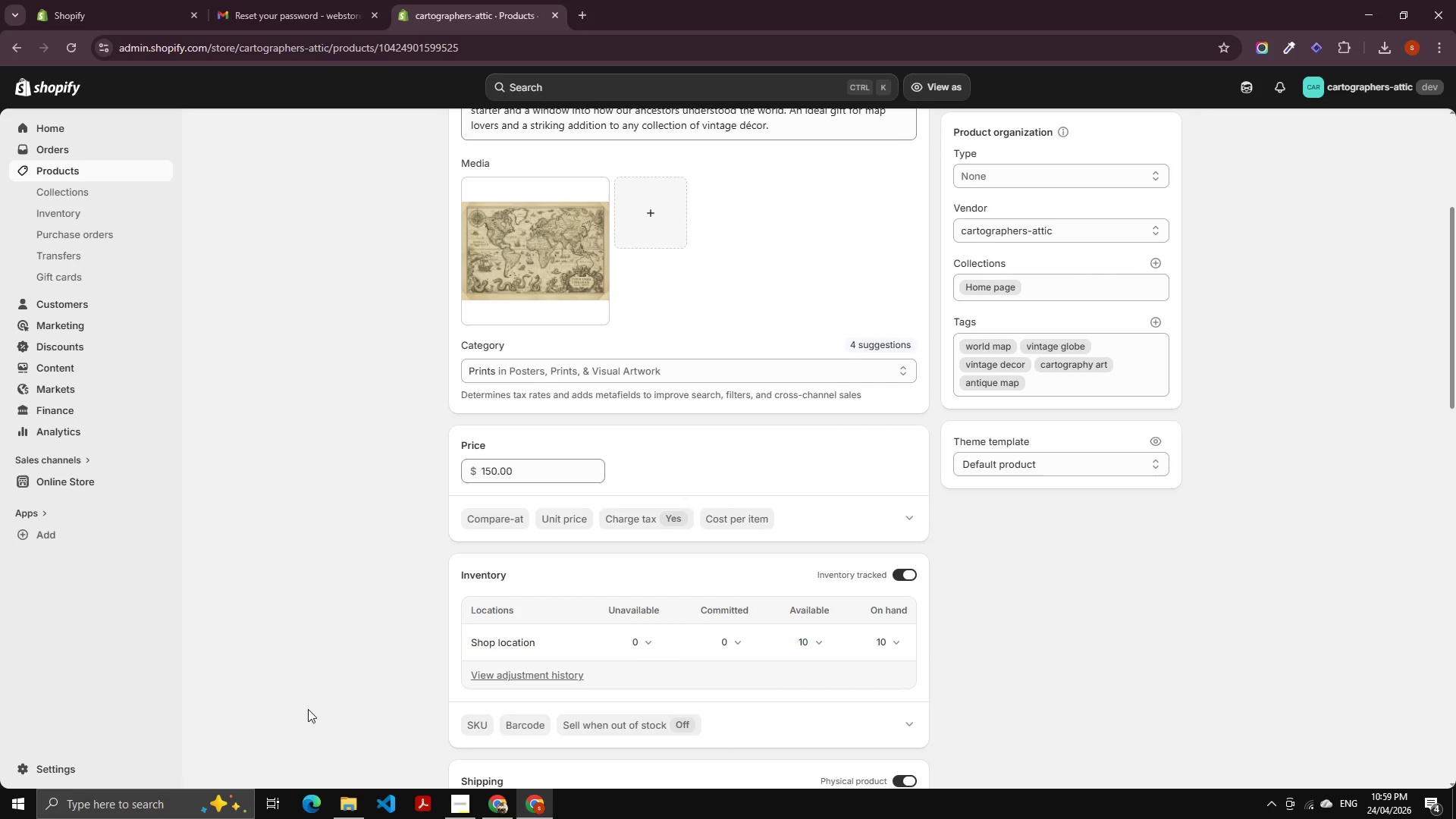 
scroll: coordinate [446, 605], scroll_direction: down, amount: 25.0
 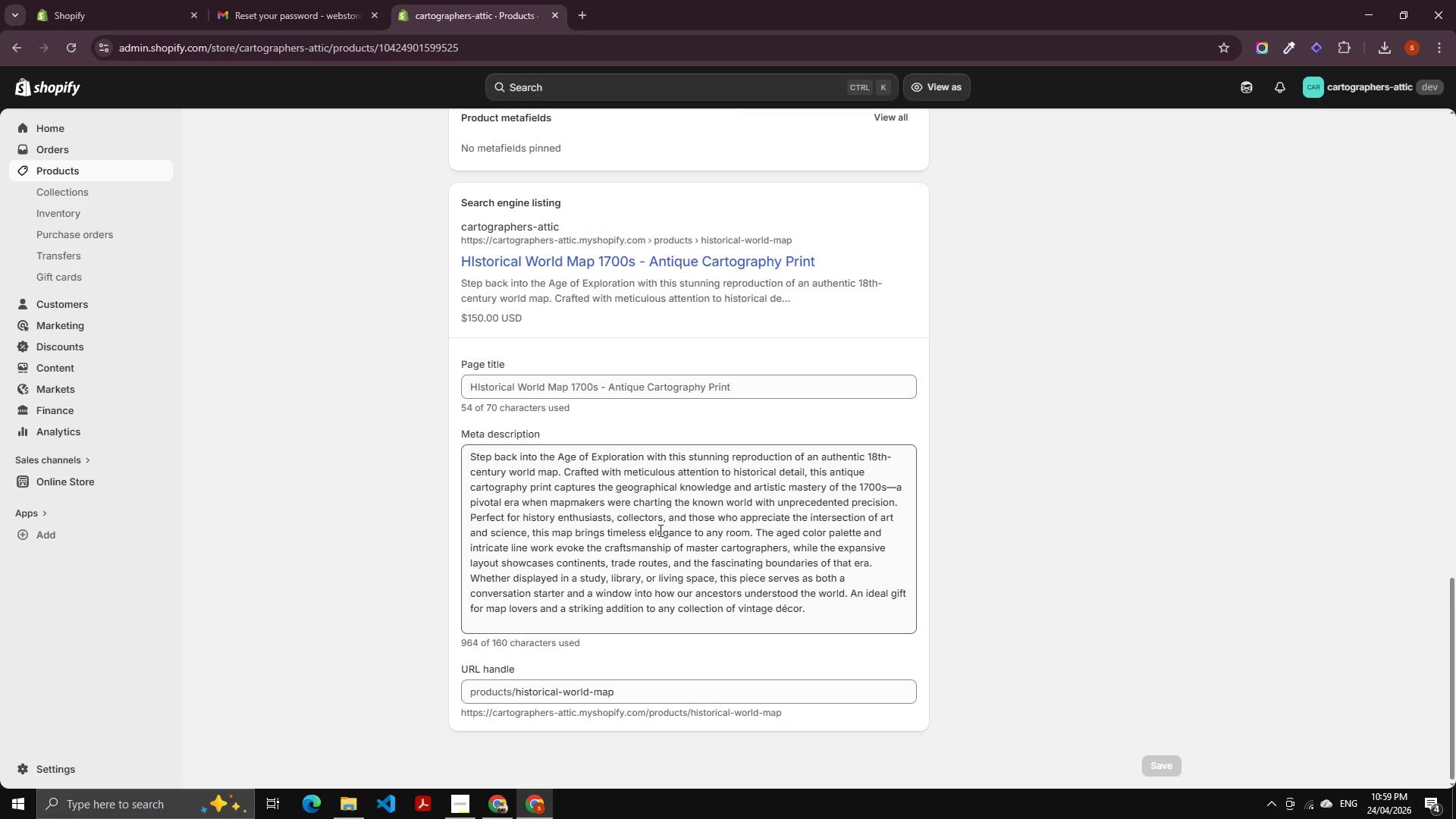 
scroll: coordinate [709, 518], scroll_direction: up, amount: 3.0
 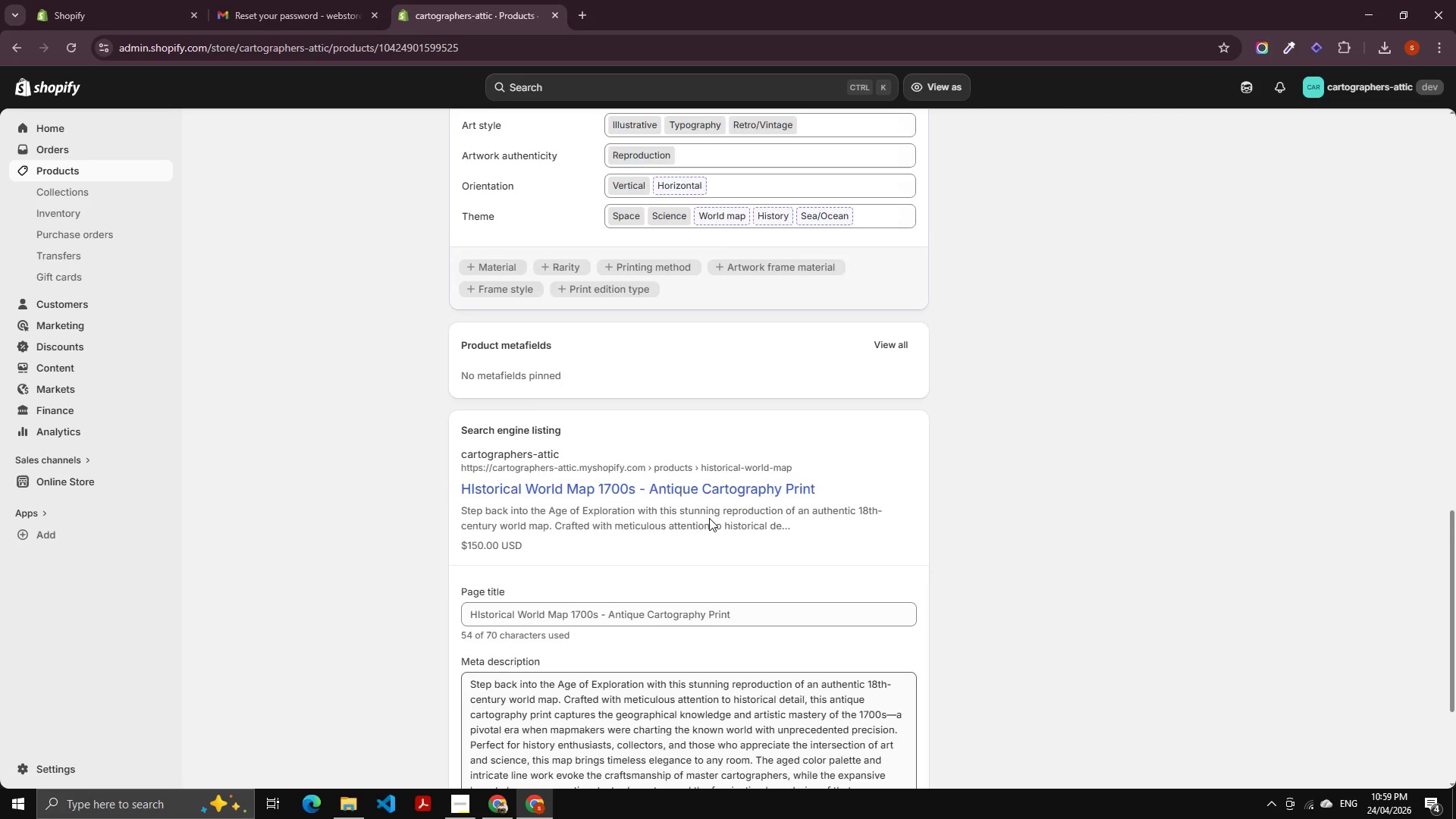 
scroll: coordinate [746, 439], scroll_direction: down, amount: 13.0
 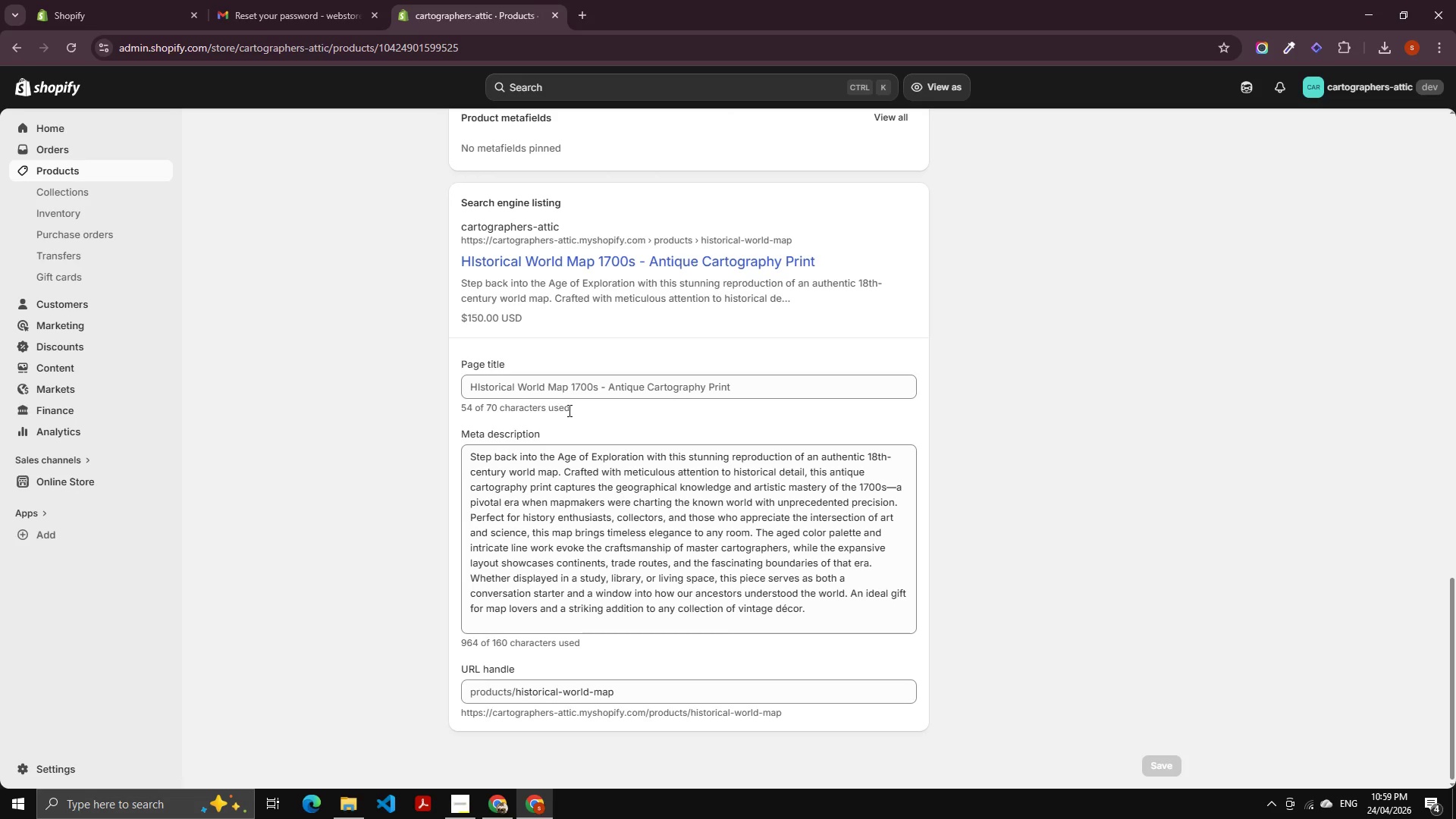 
left_click([572, 392])
 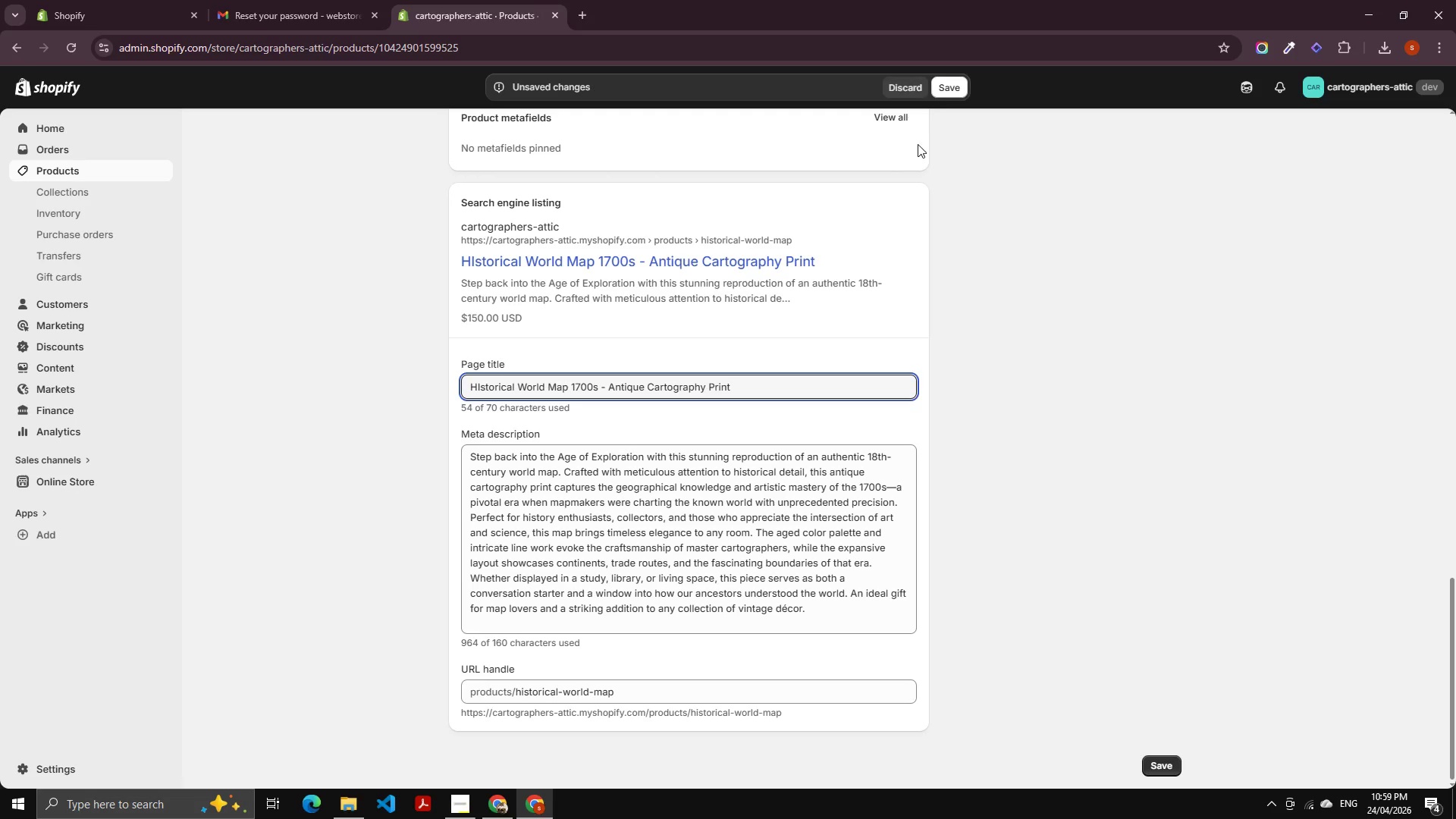 
left_click([946, 92])
 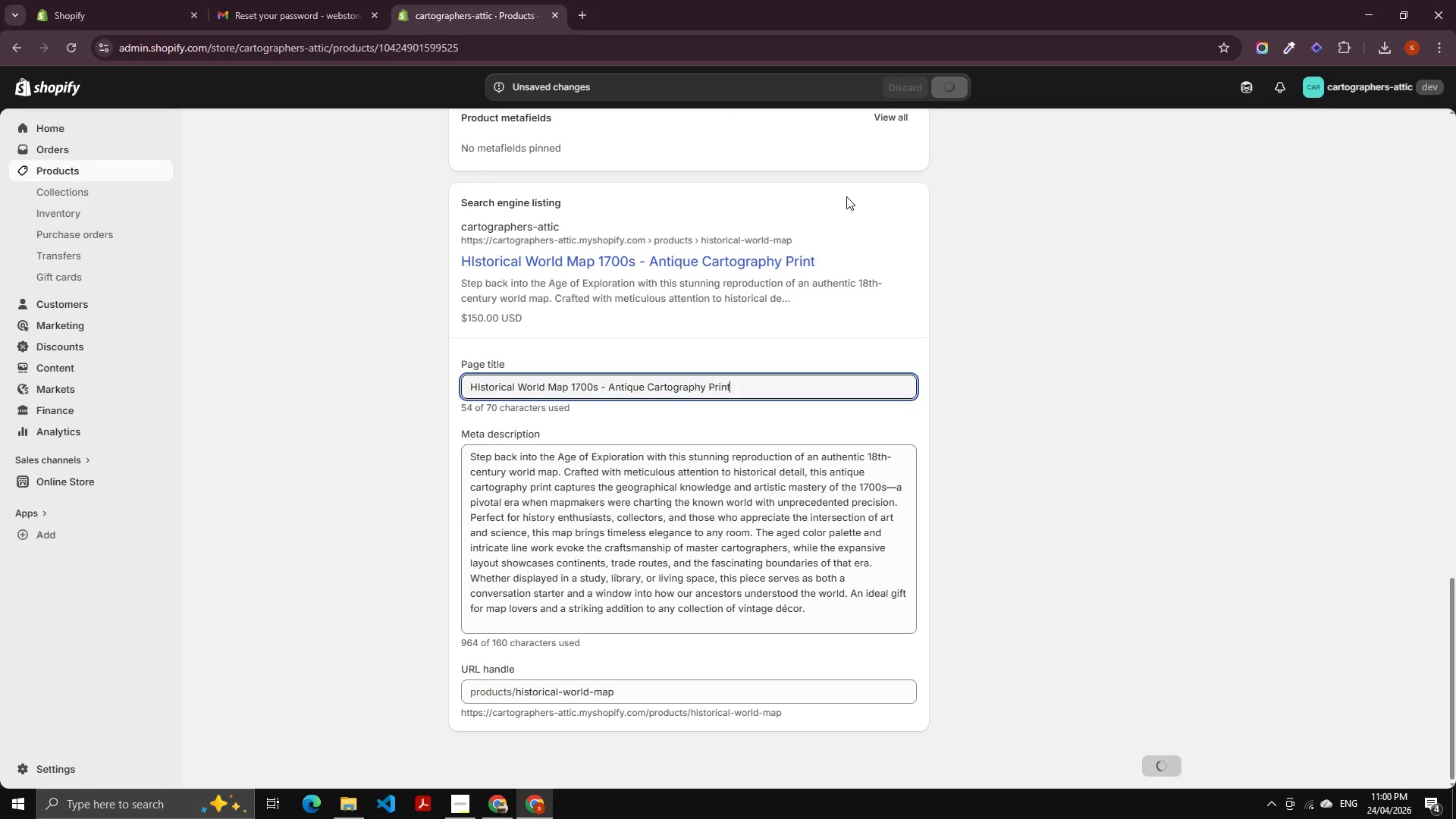 
scroll: coordinate [997, 253], scroll_direction: up, amount: 18.0
 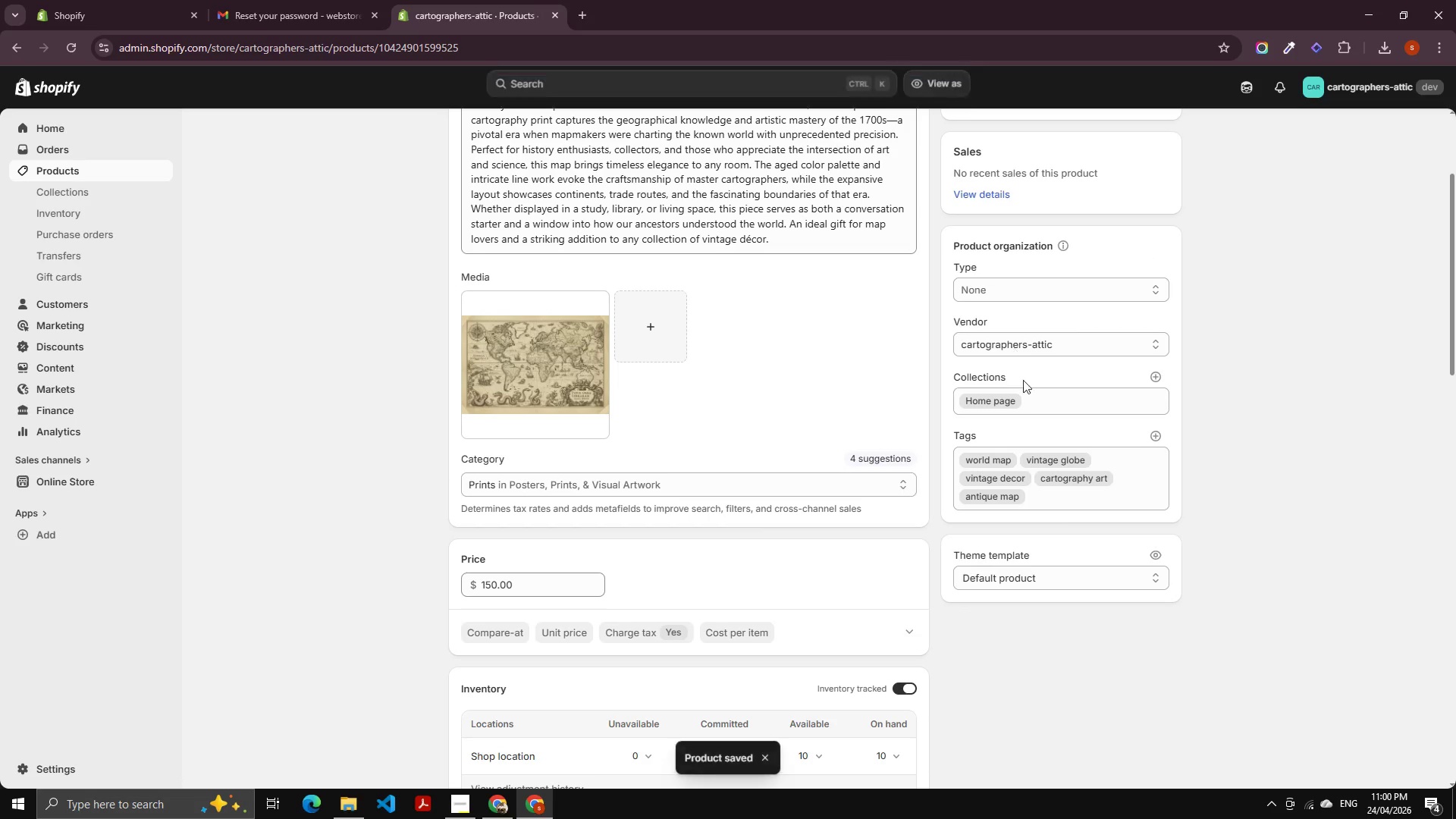 
mouse_move([1022, 481])
 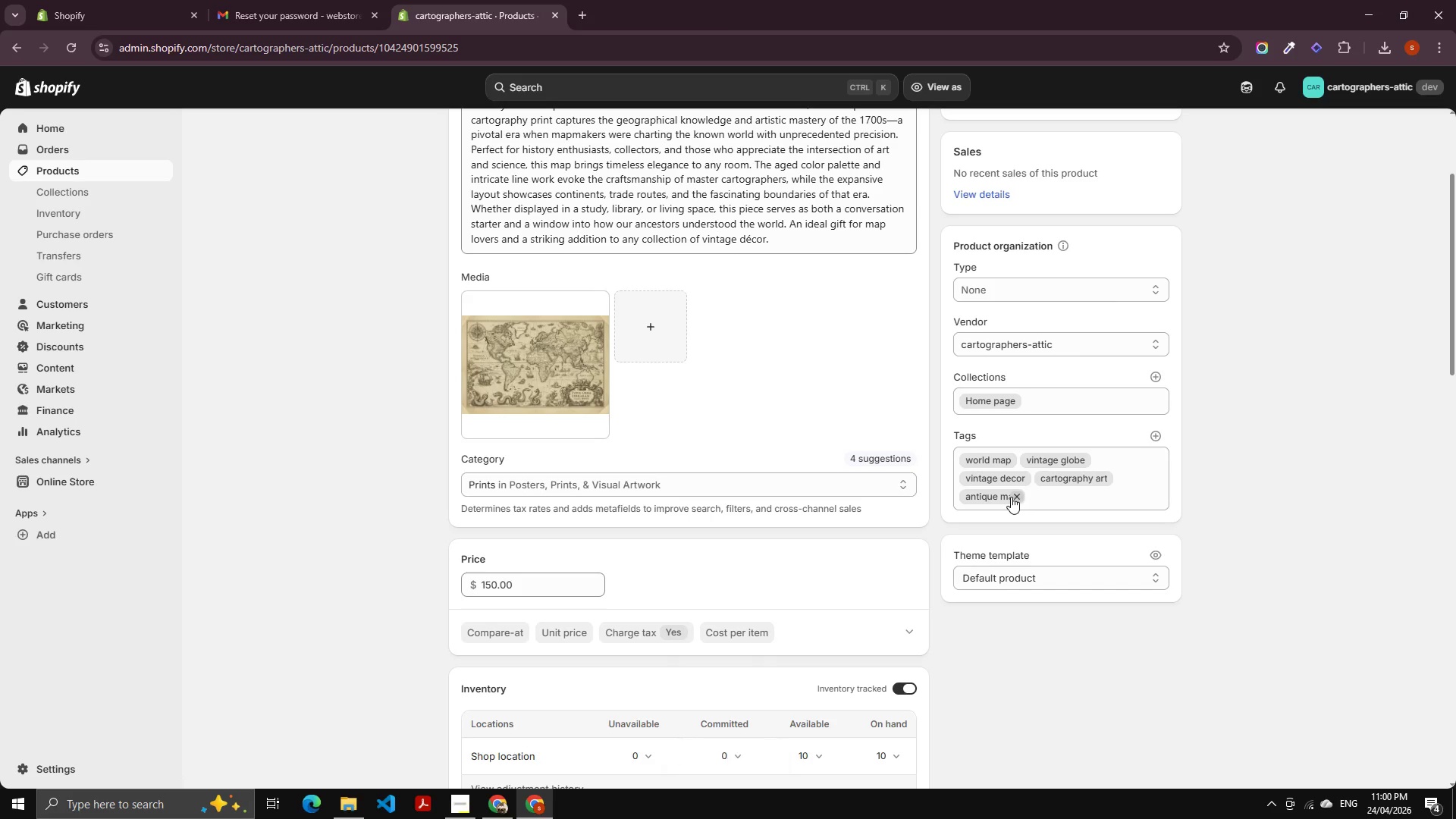 
left_click([1012, 497])
 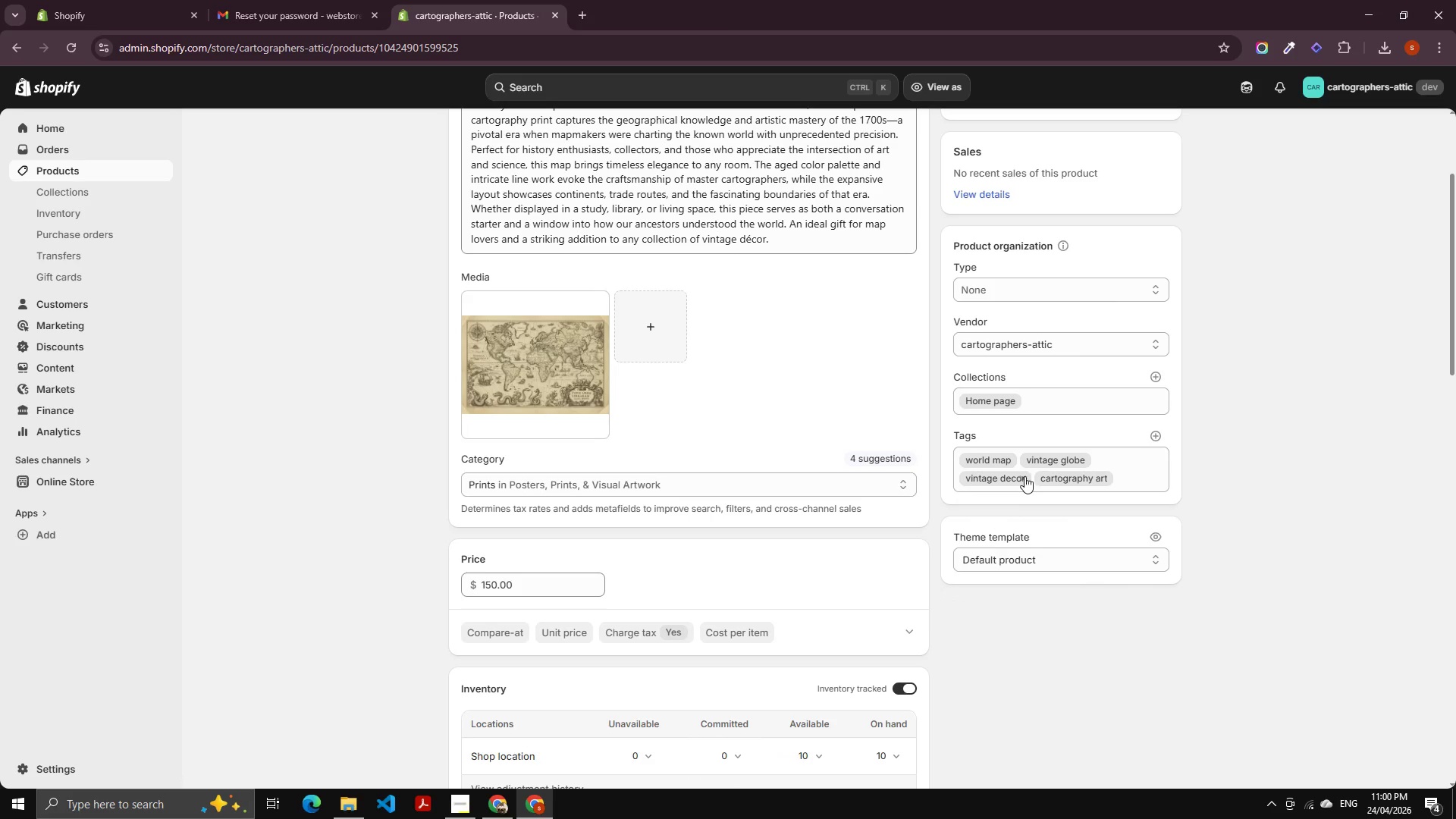 
left_click([1024, 476])
 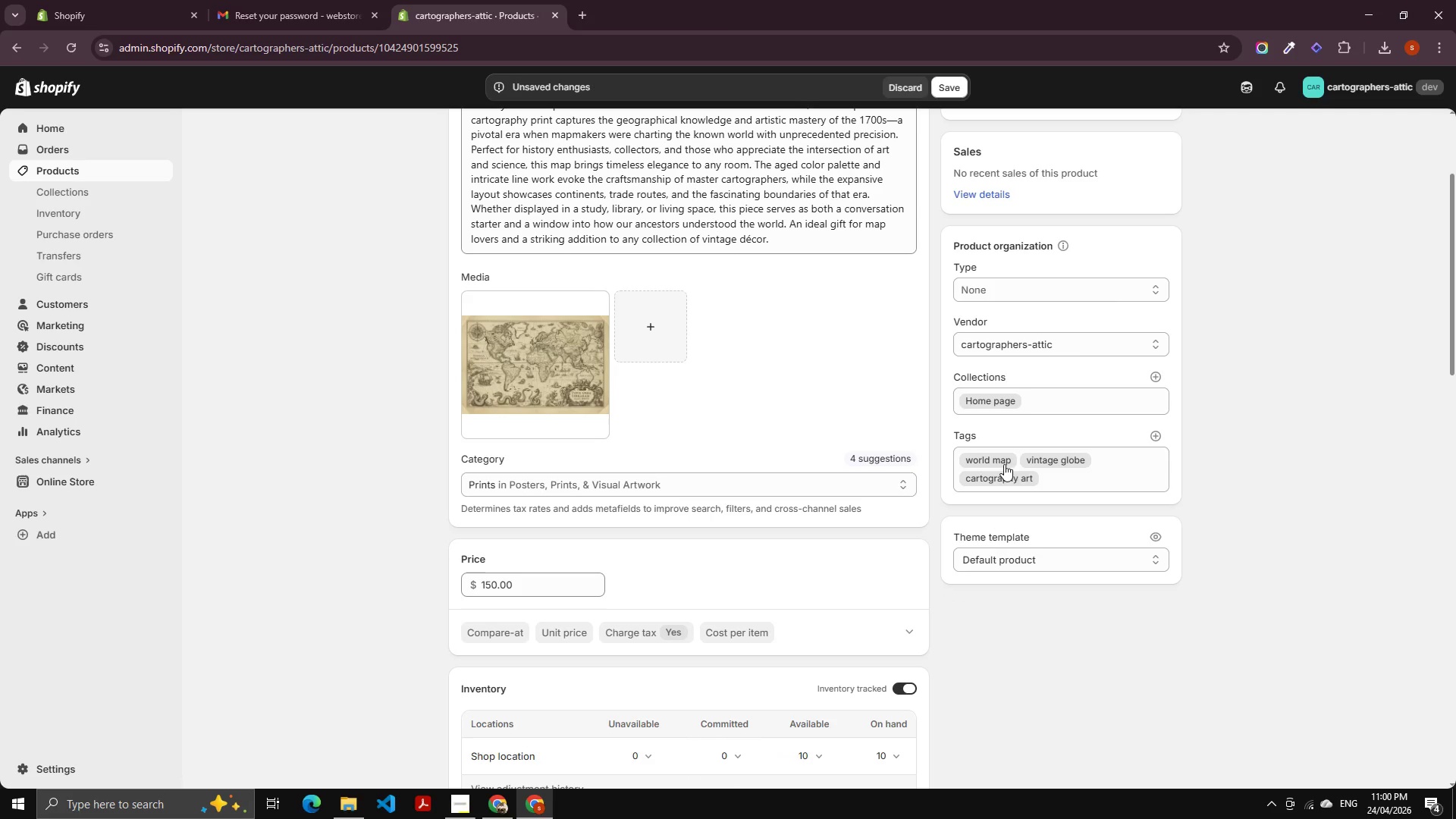 
left_click([1009, 462])
 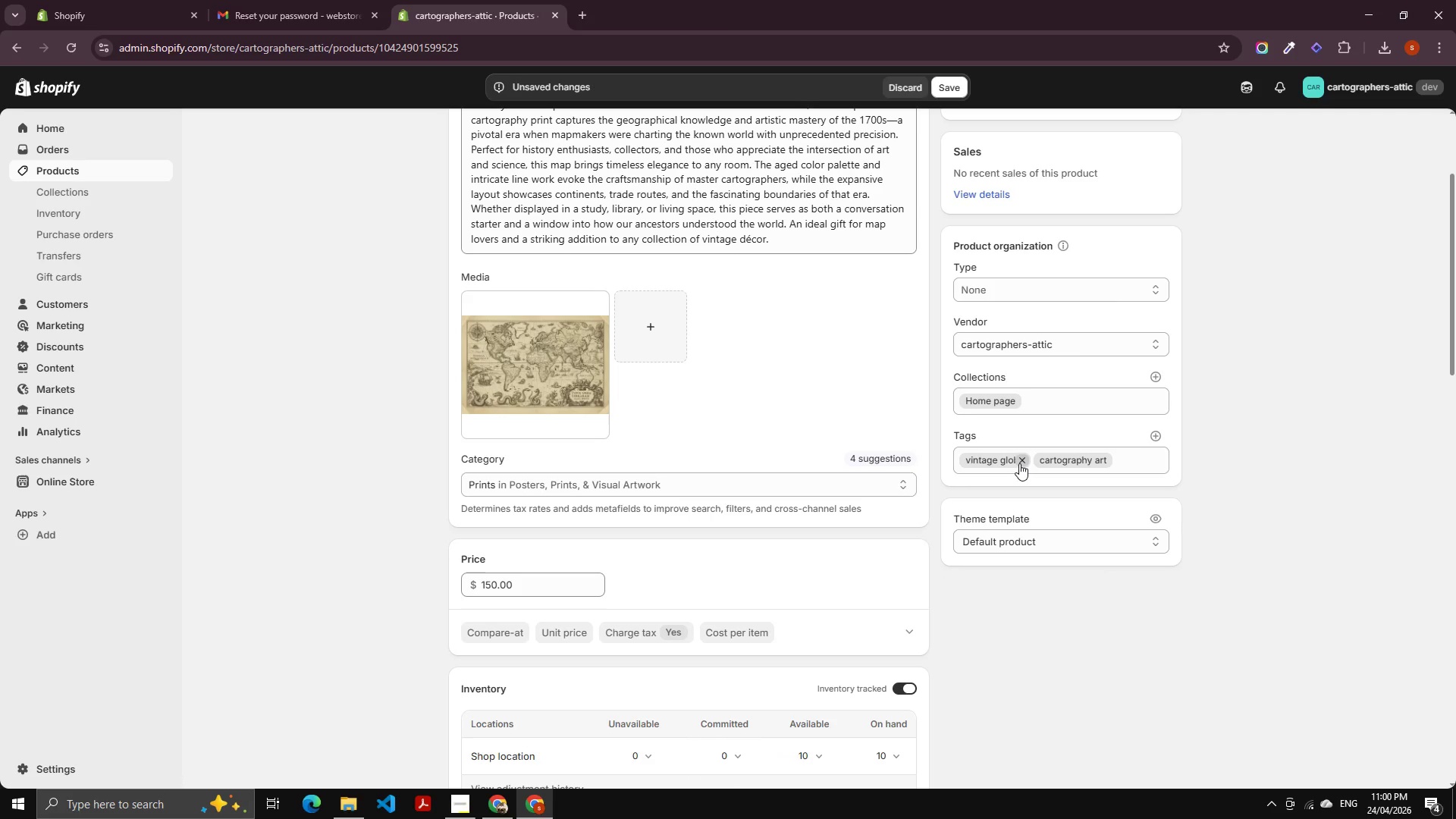 
left_click([1019, 463])
 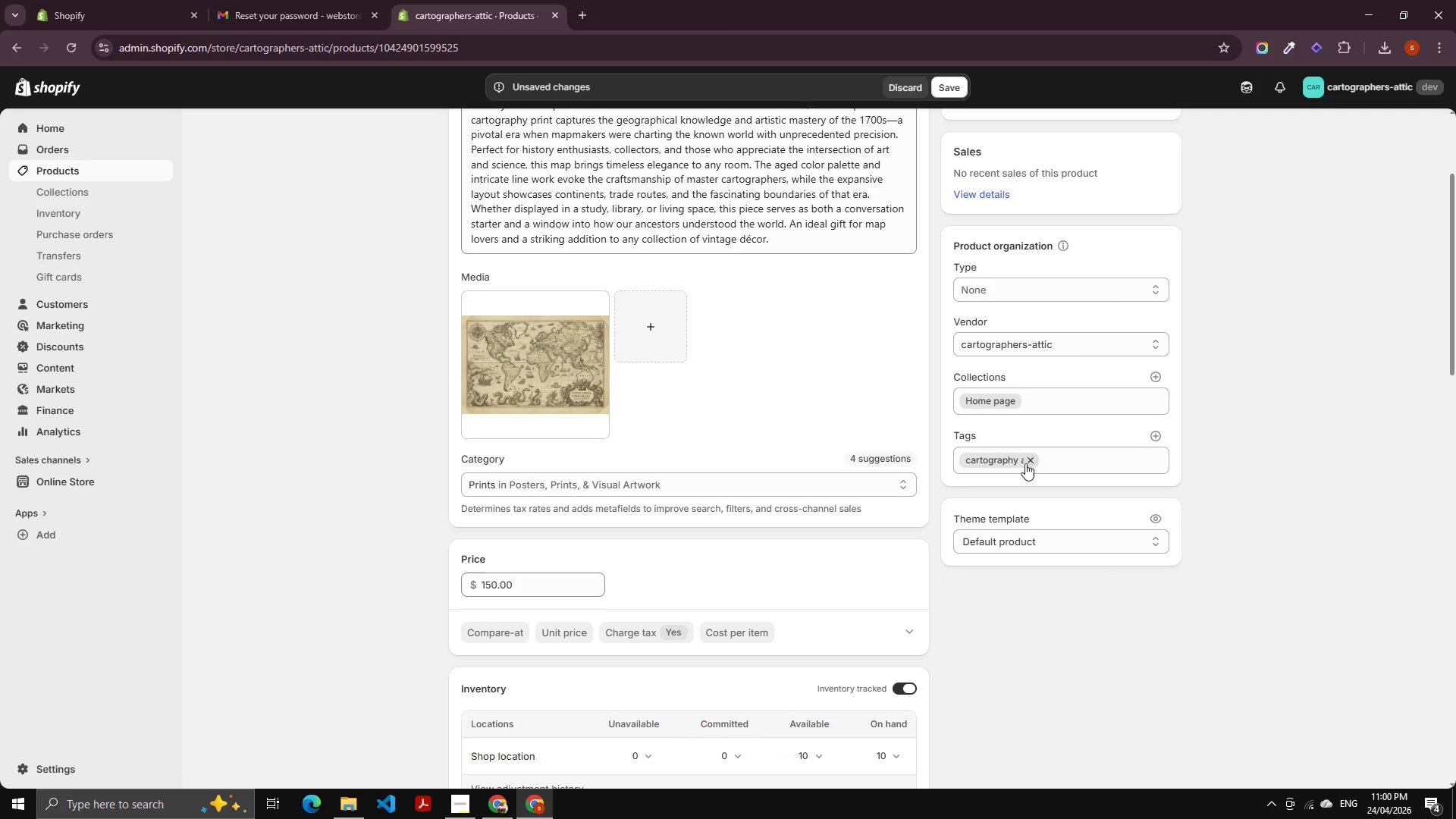 
left_click([1037, 461])
 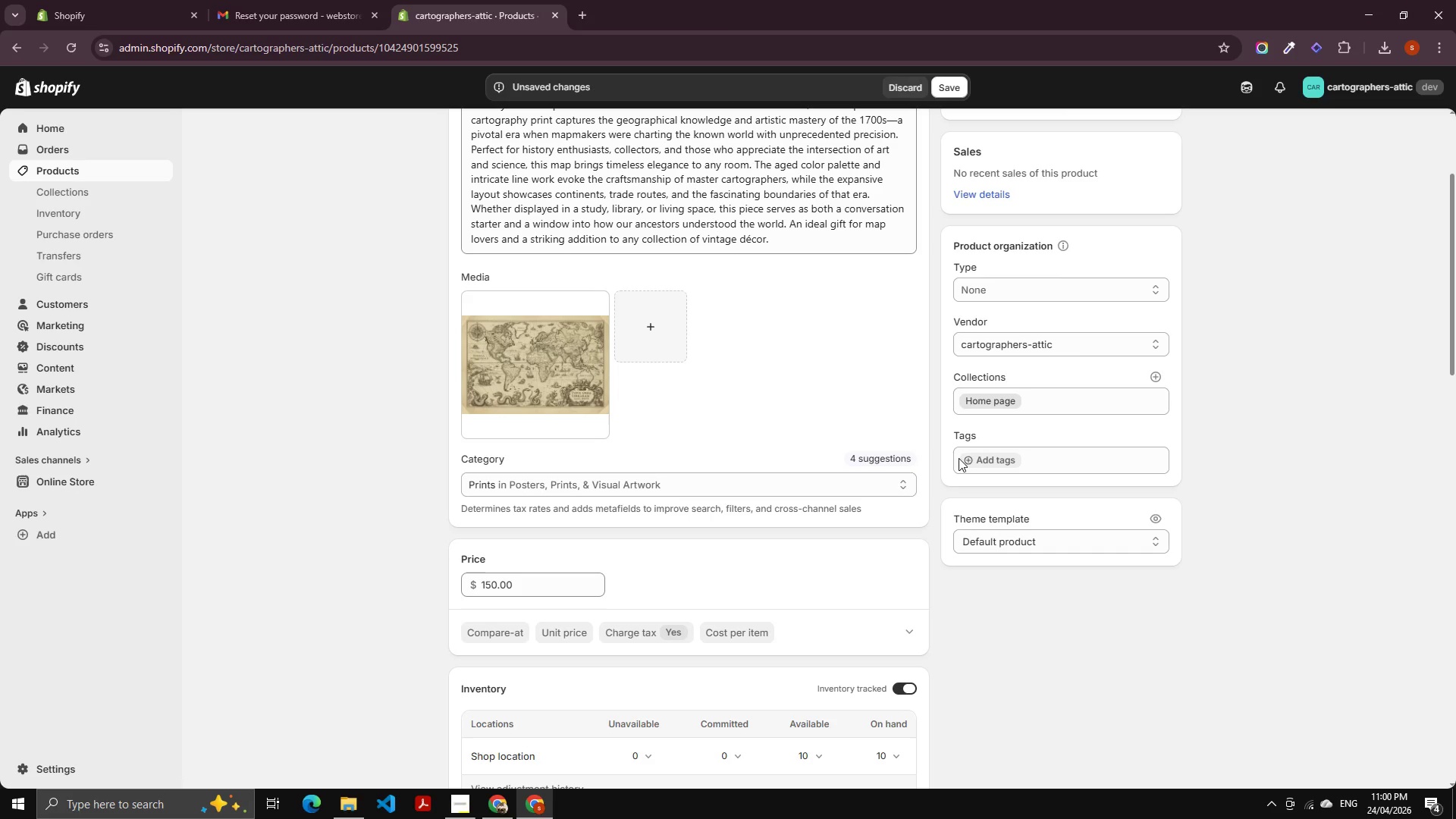 
type(cp)
key(Backspace)
type(om)
 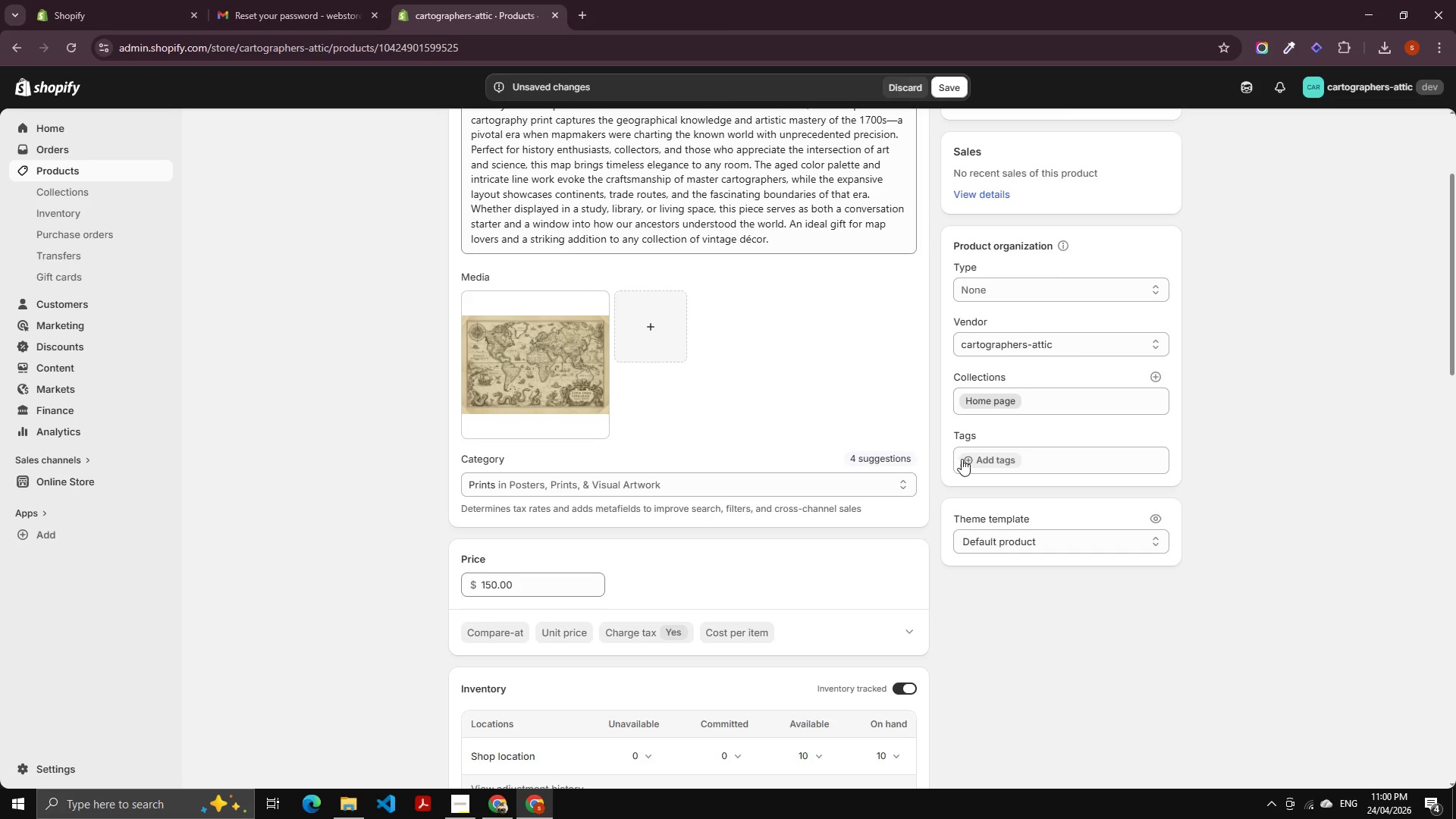 
left_click([982, 457])
 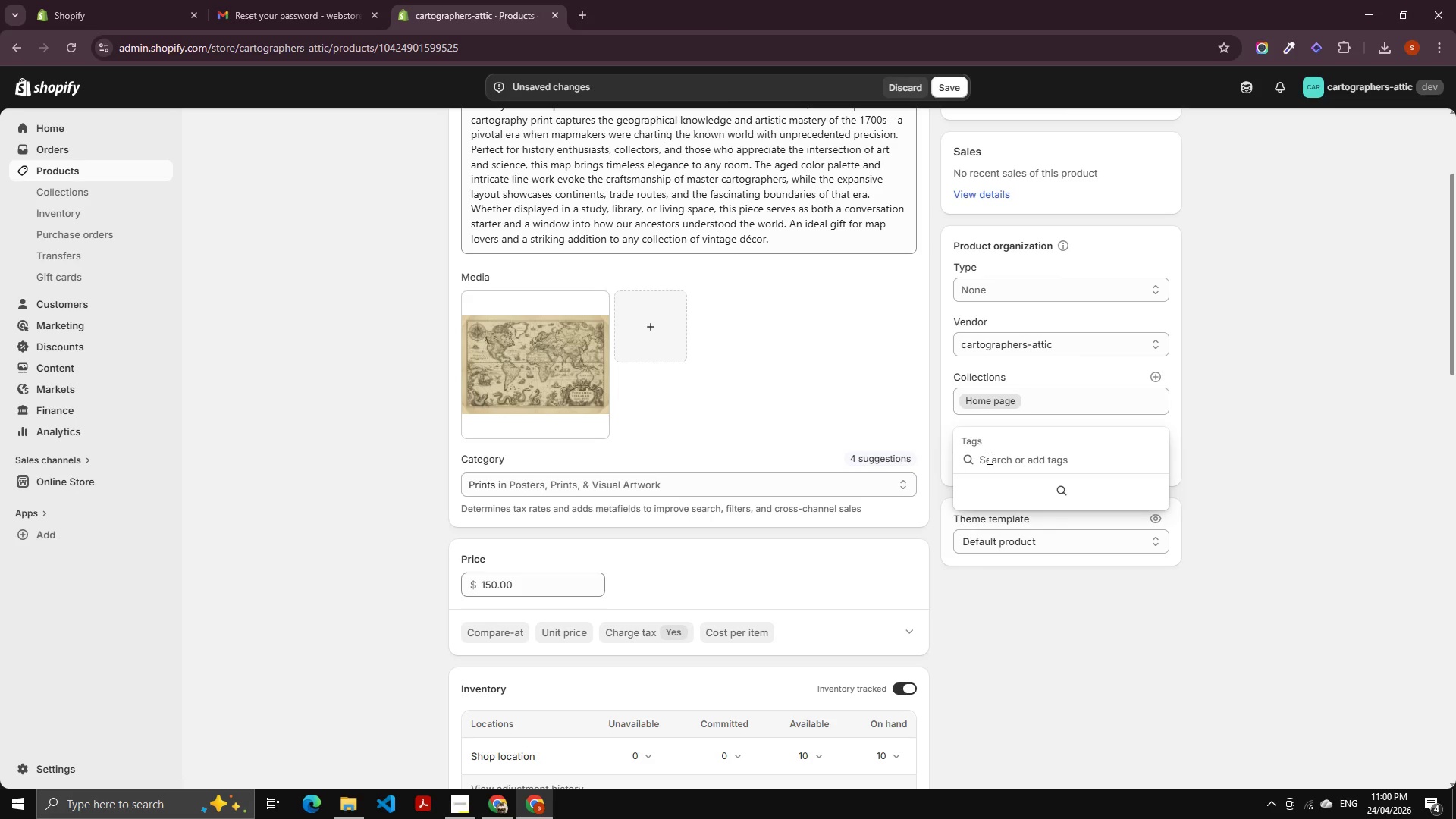 
type(com)
 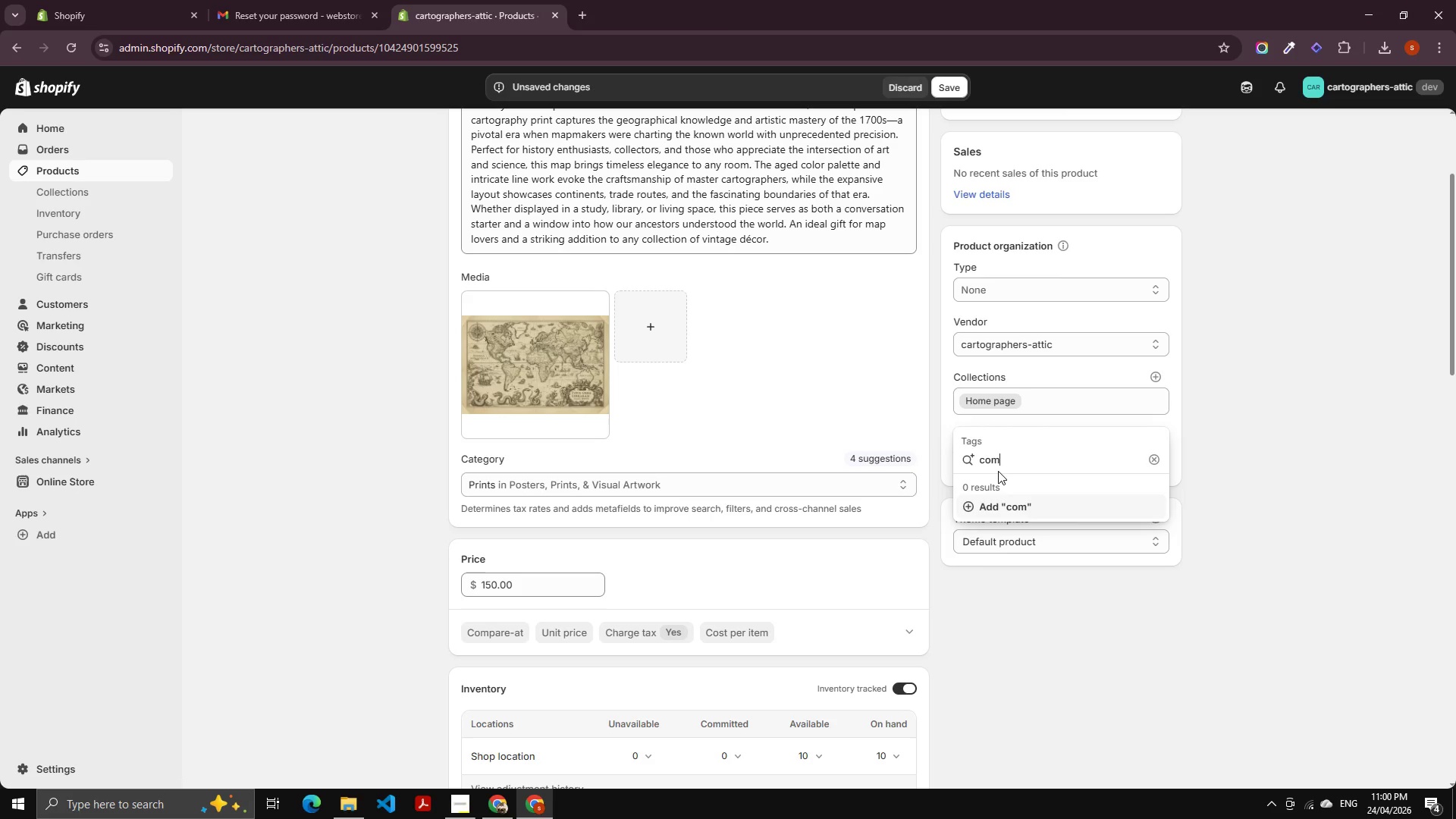 
type(pass)
 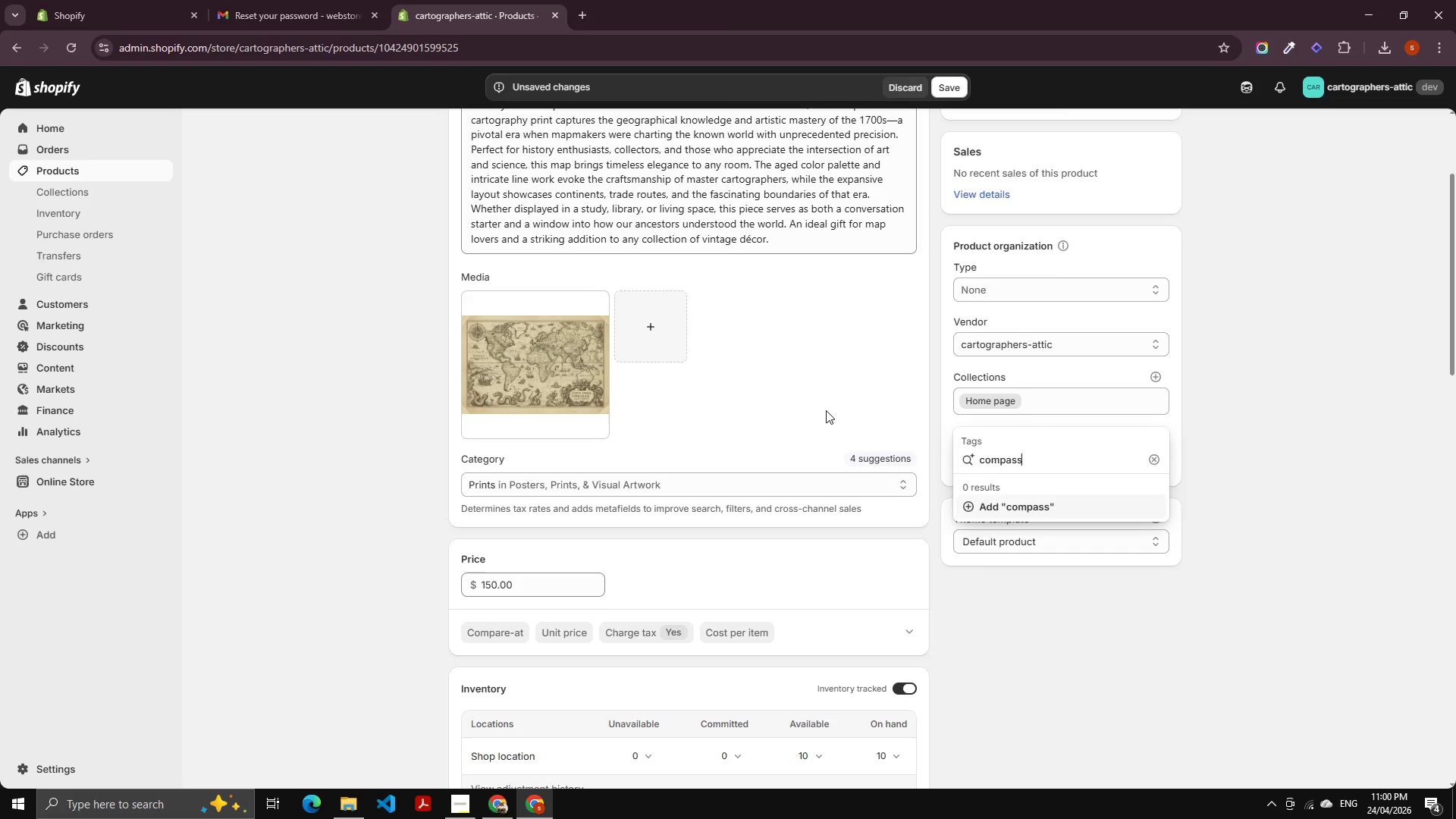 
key(NumpadEnter)
 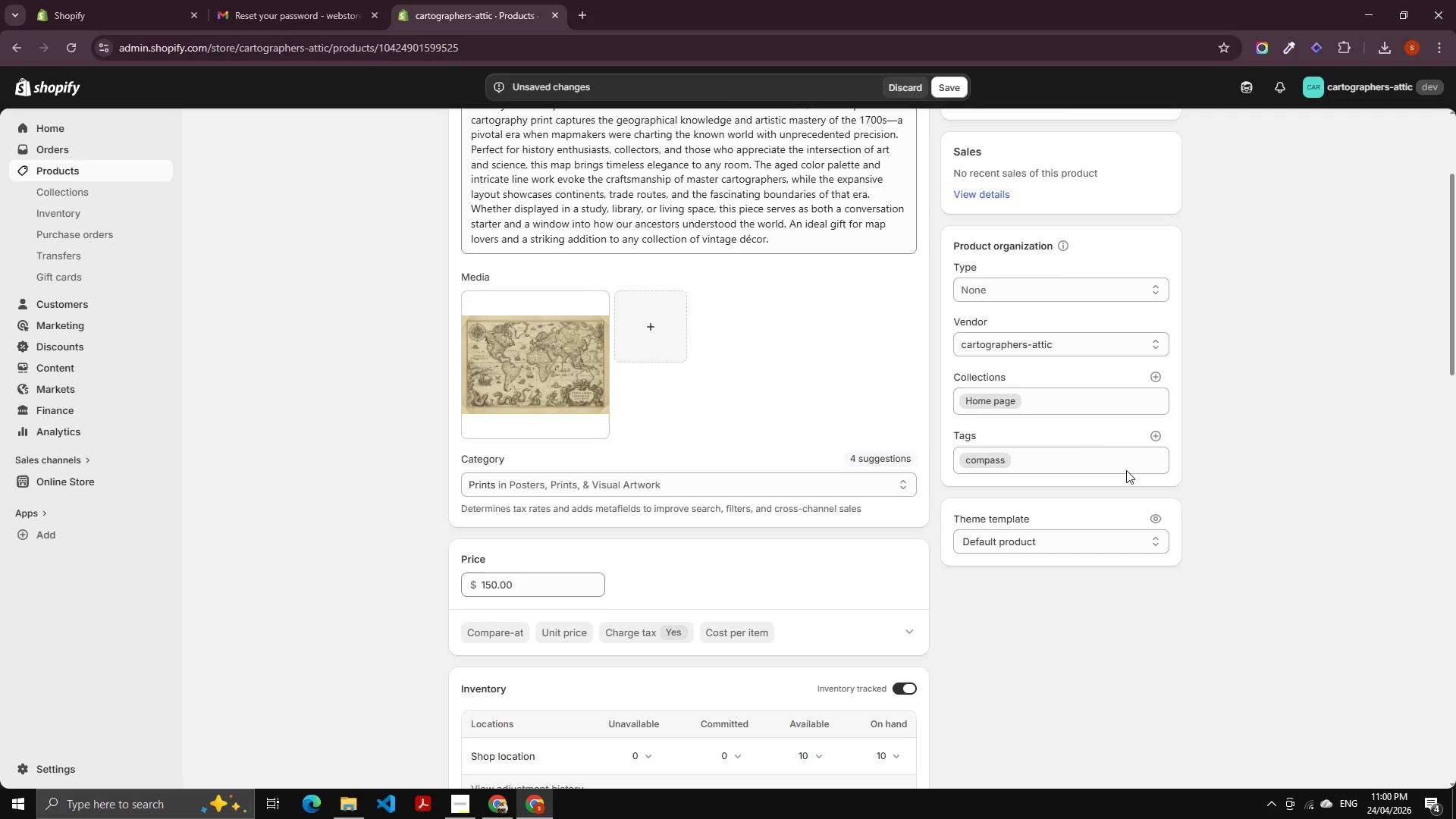 
left_click([1153, 438])
 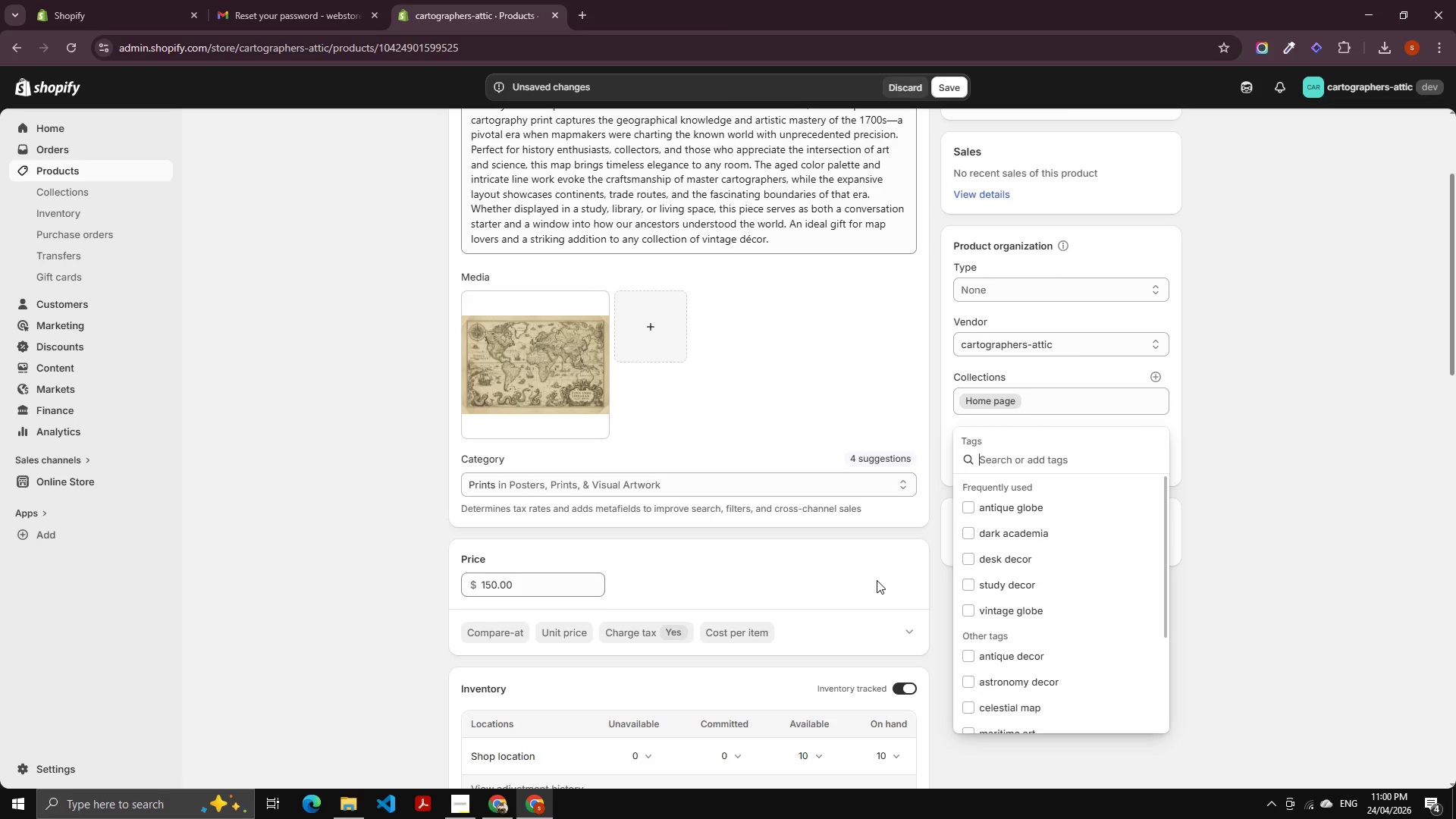 
type(naut)
 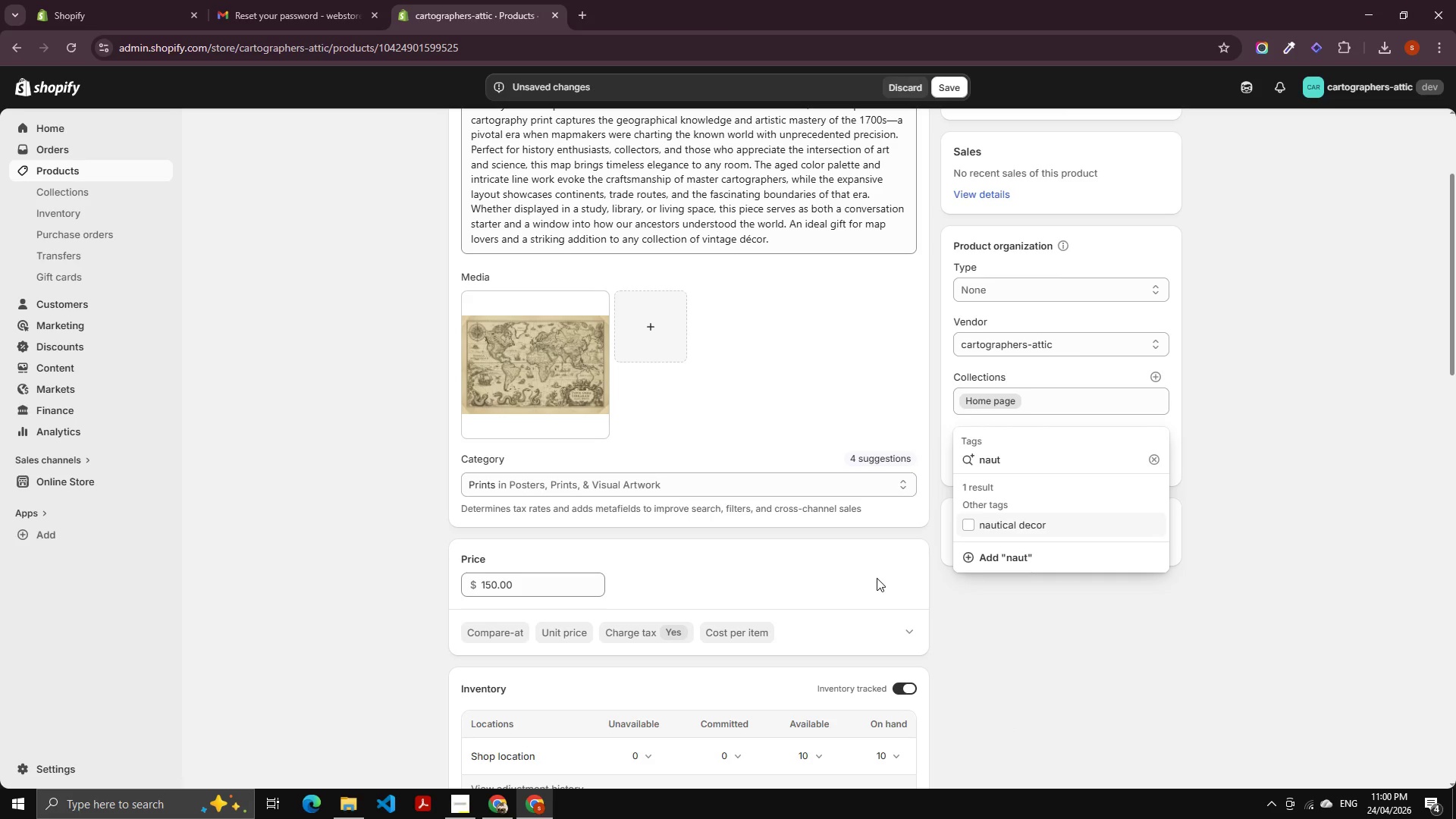 
type(ical)
 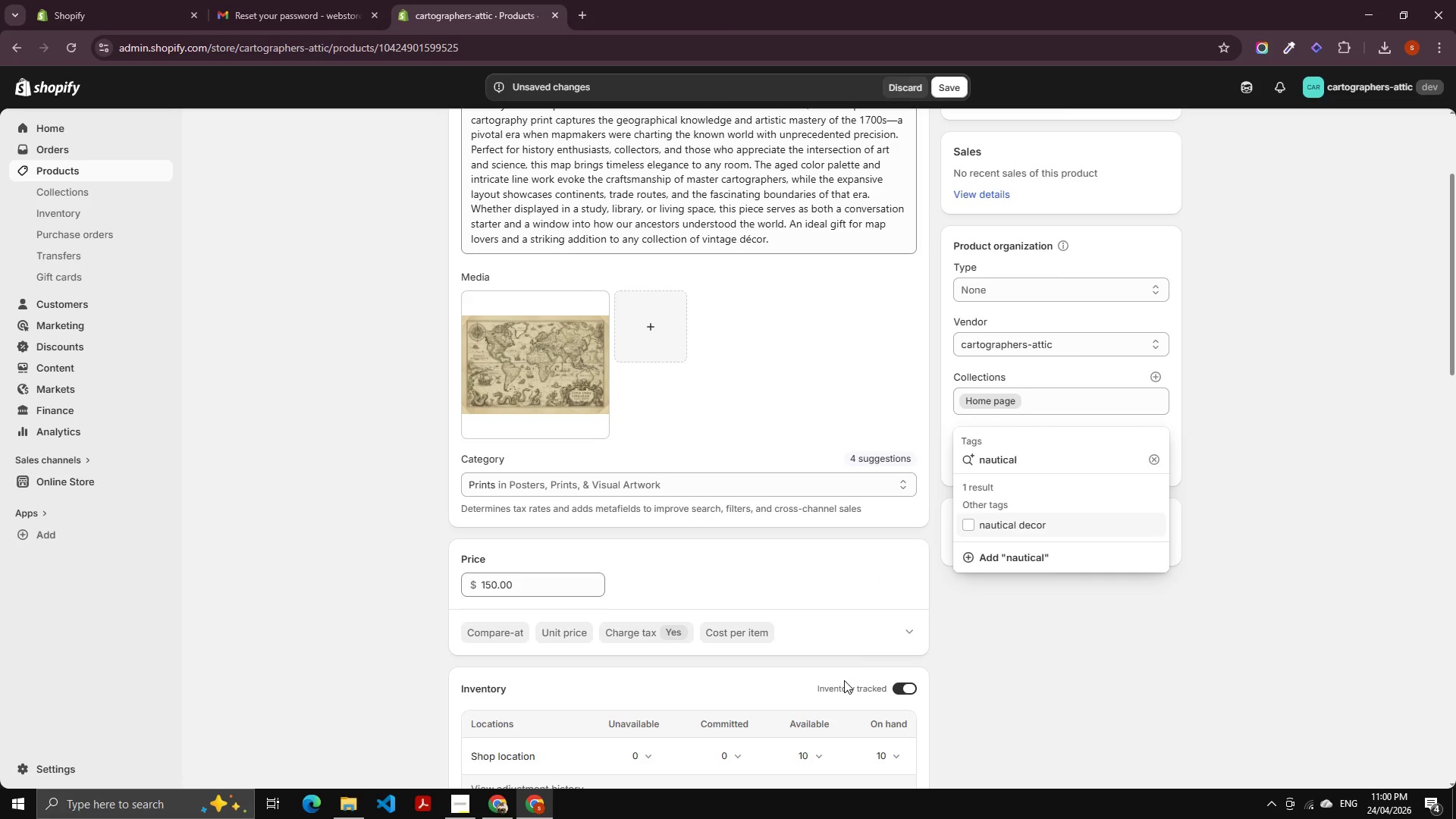 
left_click([1003, 523])
 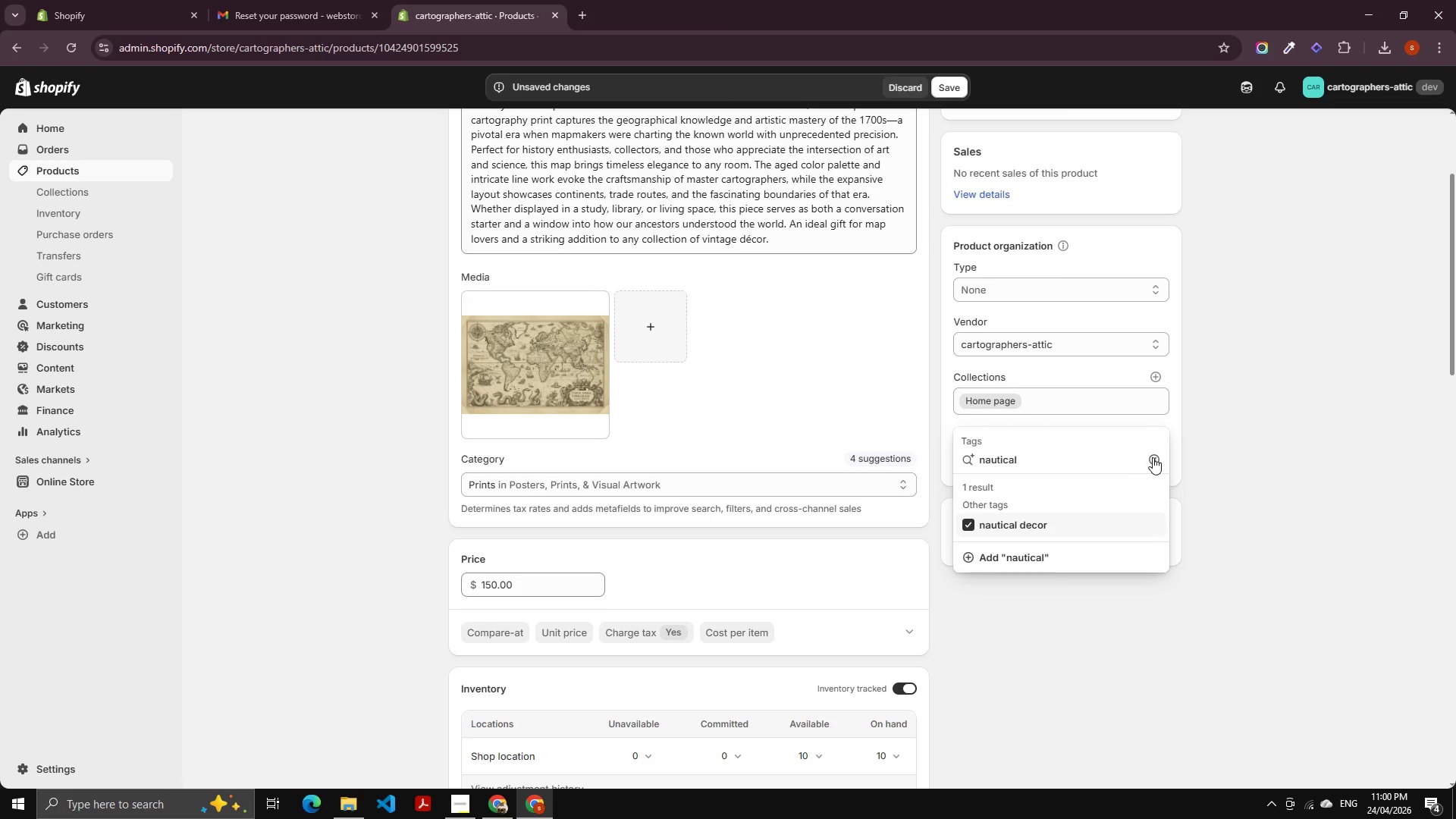 
left_click([1156, 458])
 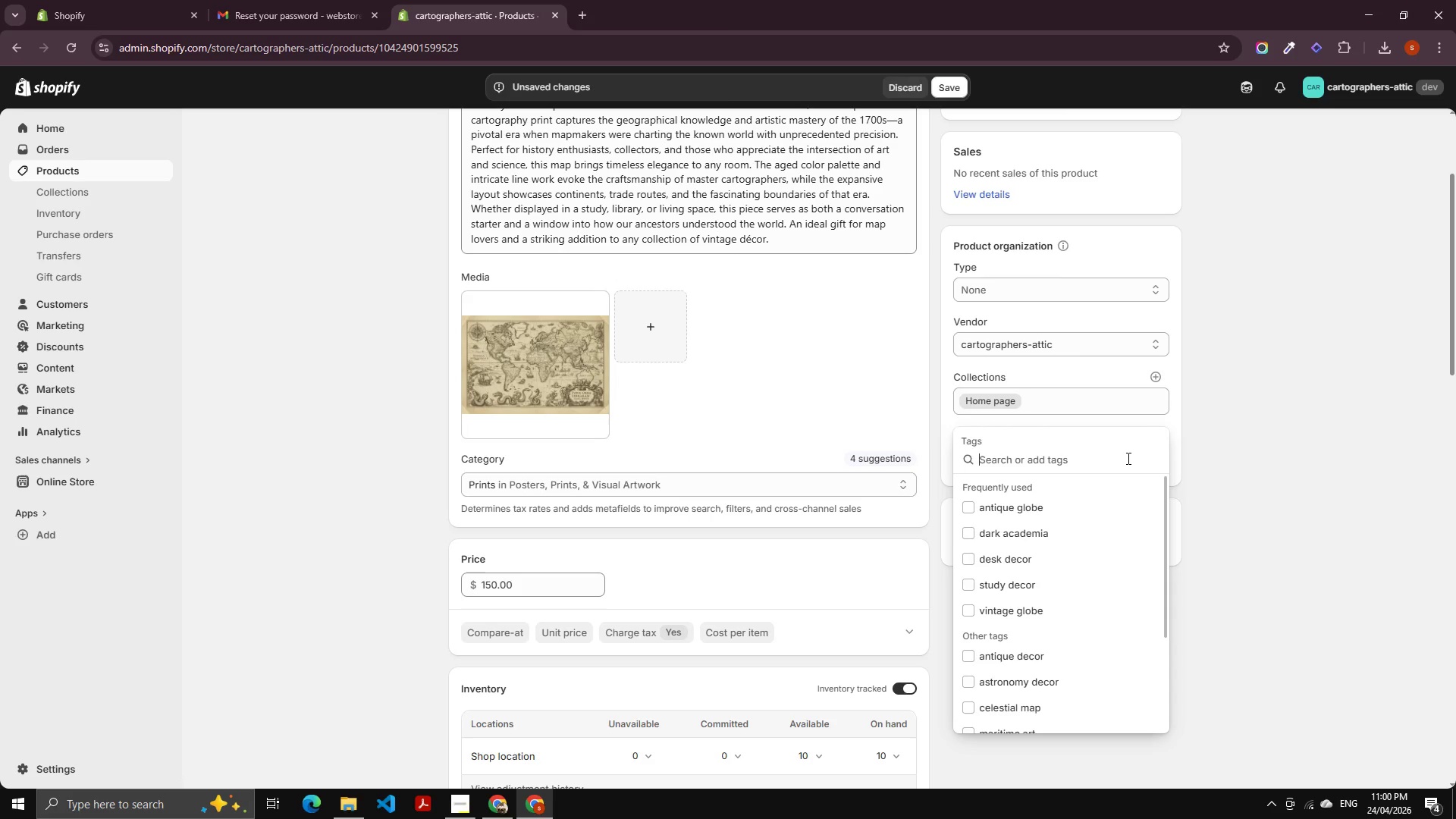 
left_click([1123, 458])
 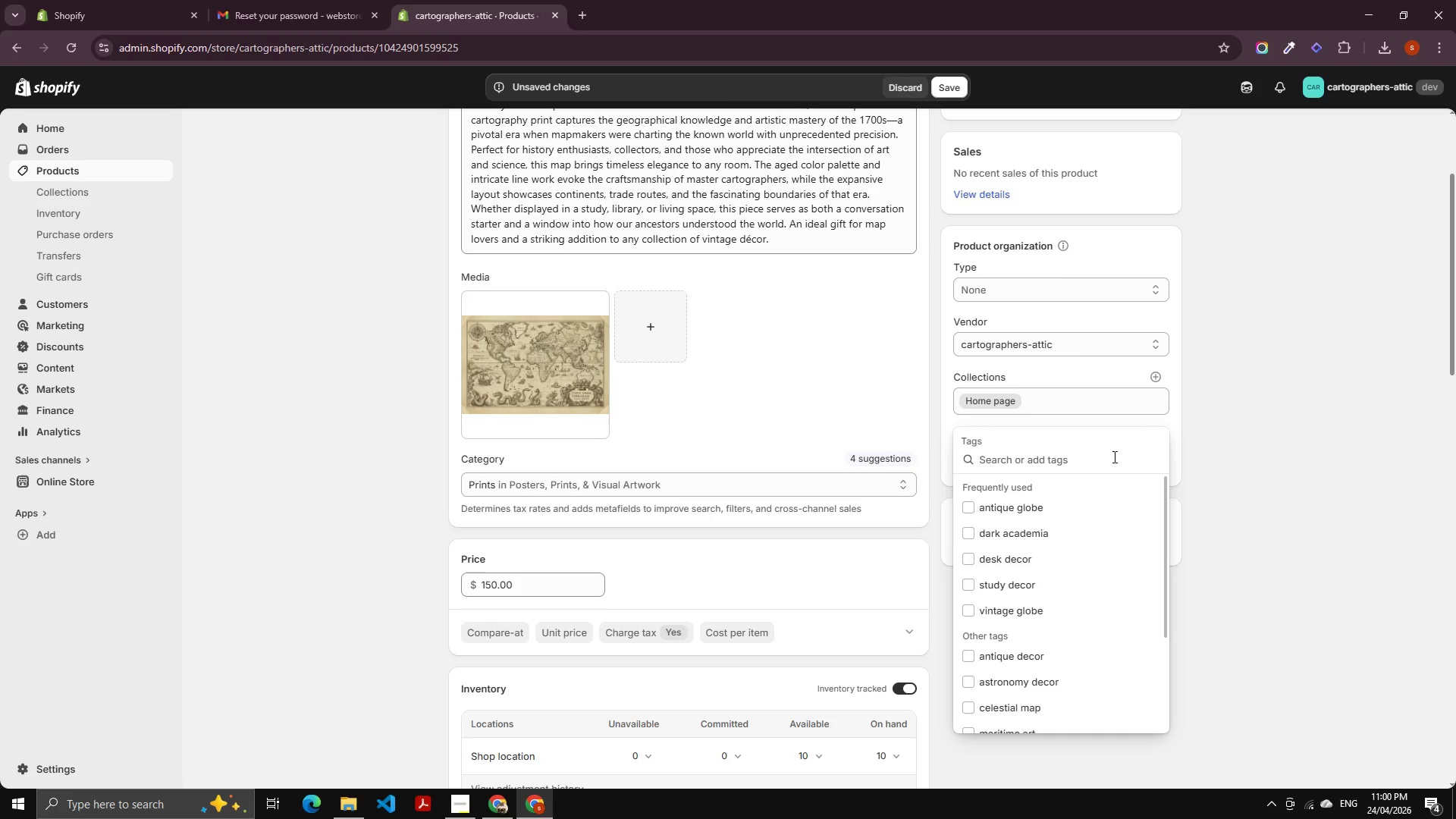 
type(vintge)
 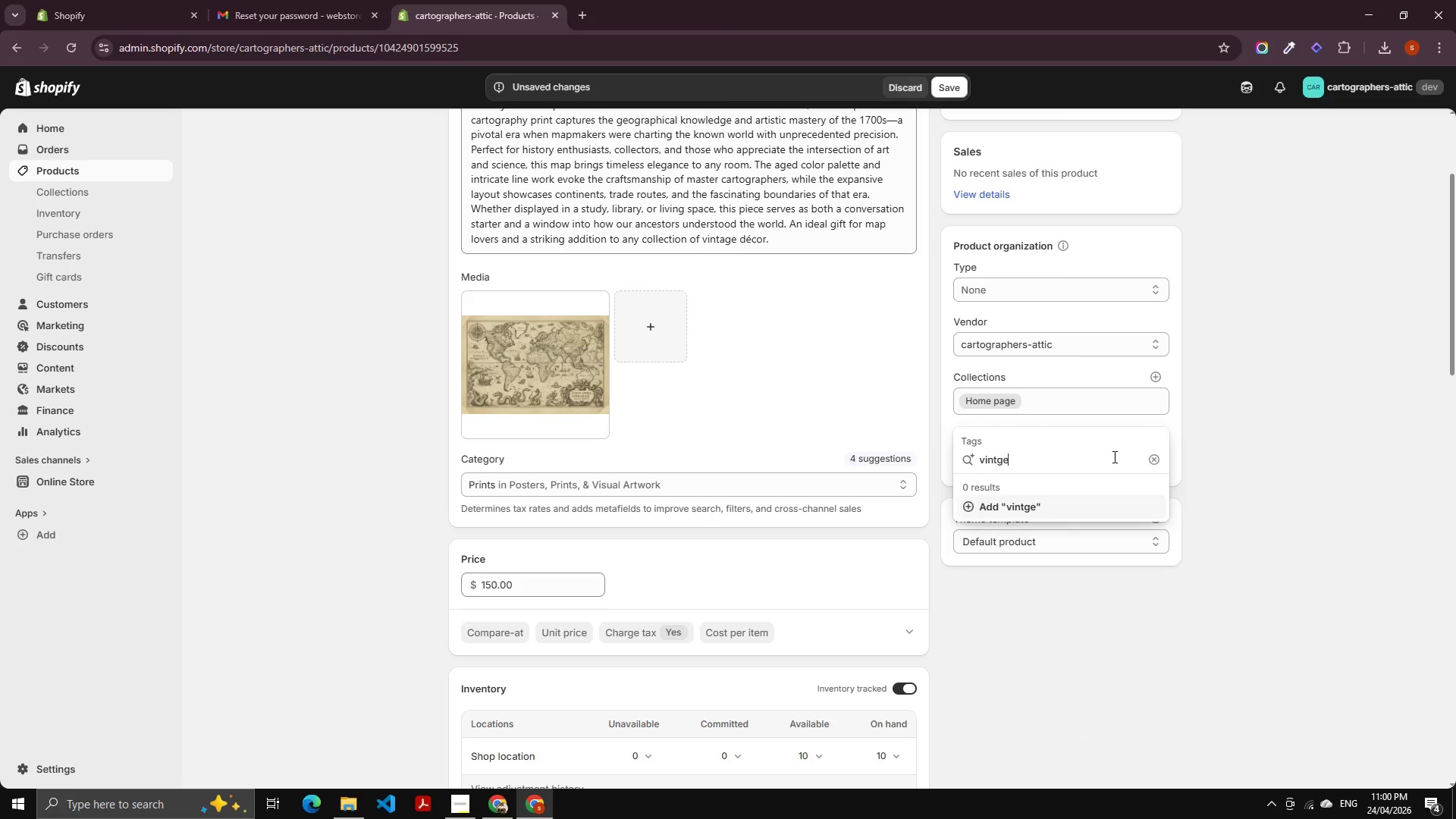 
key(Backspace)
key(Backspace)
type(age tool)
 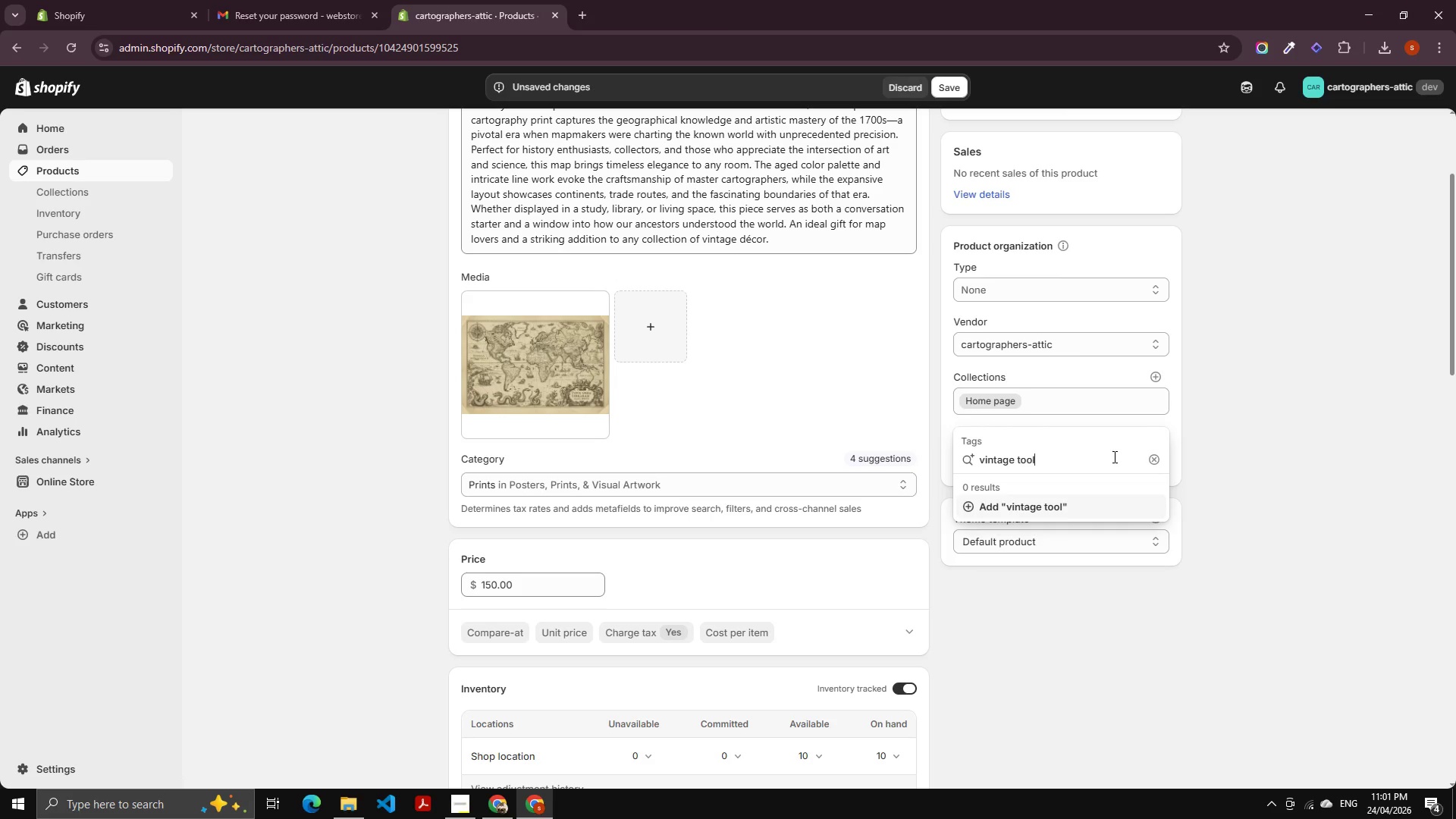 
key(Enter)
 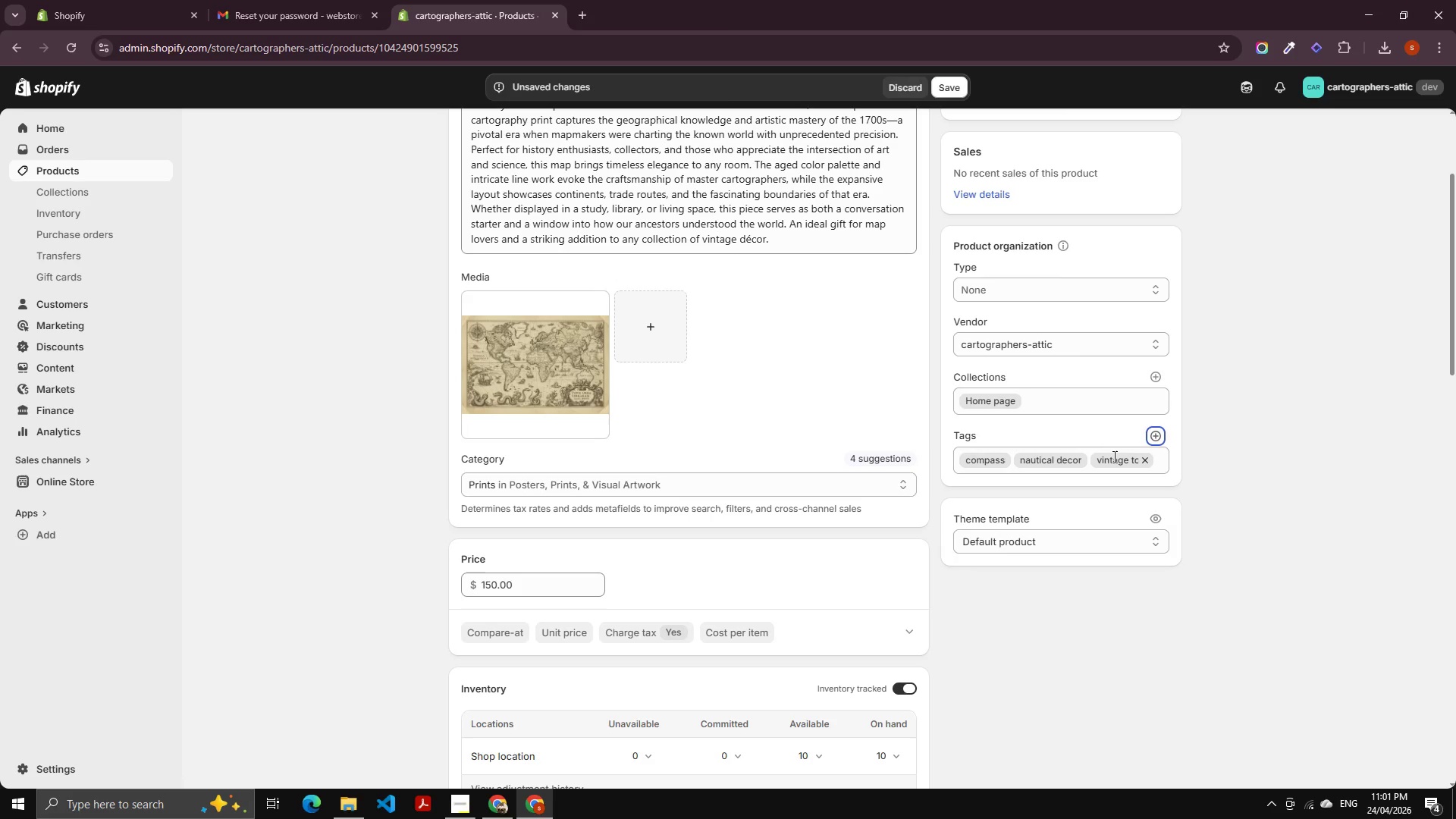 
wait(5.59)
 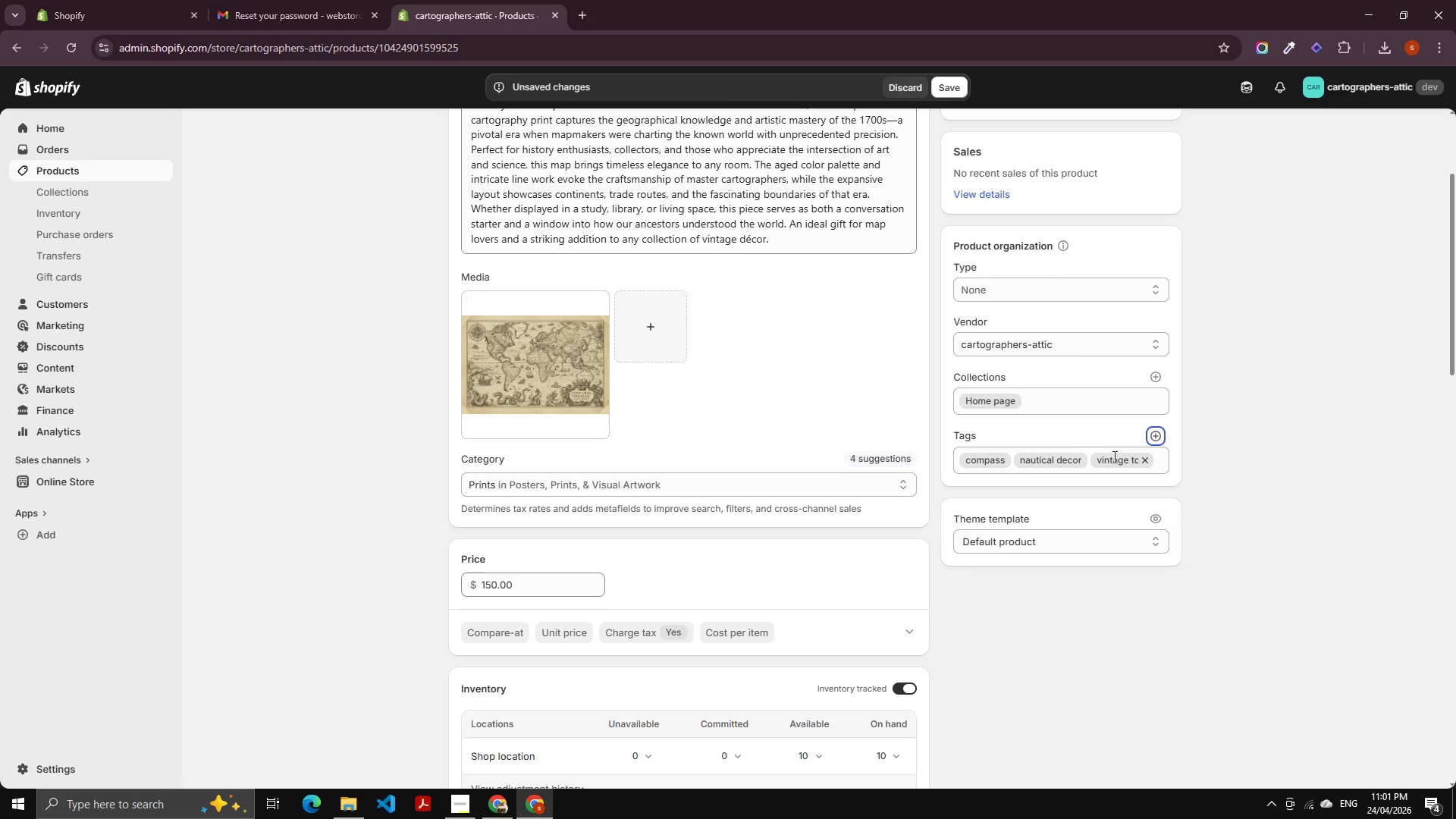 
left_click([1151, 435])
 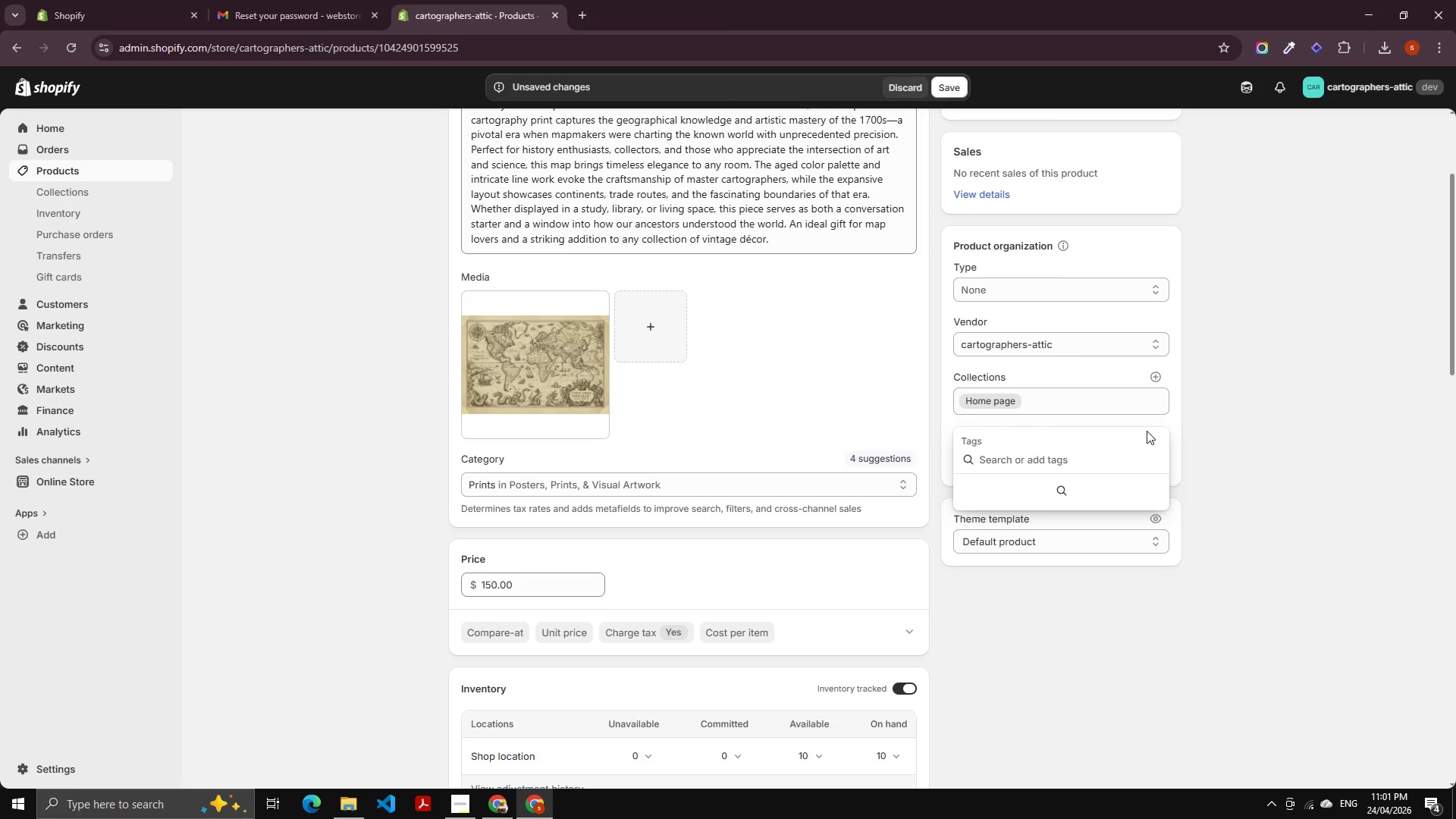 
wait(6.95)
 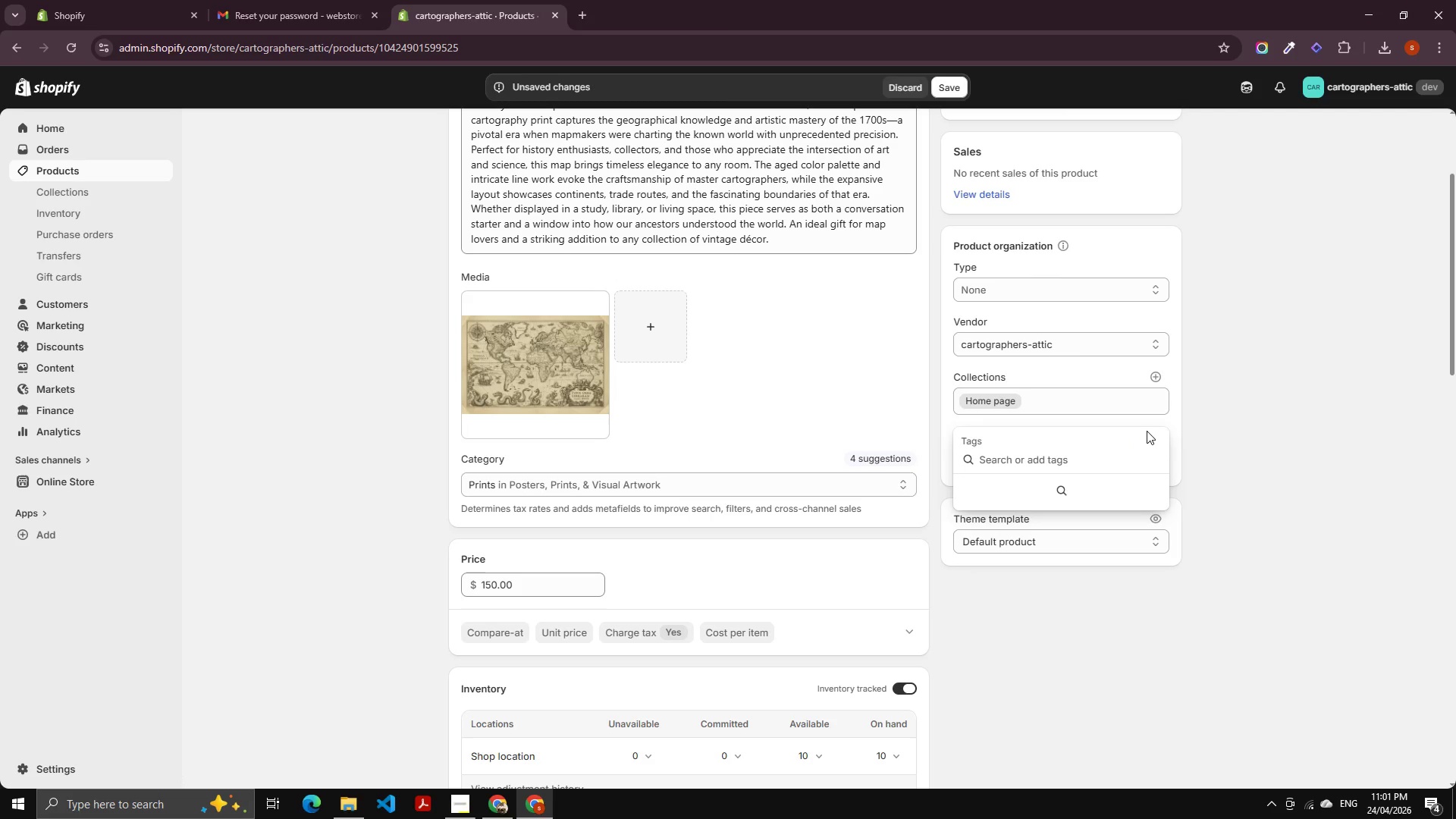 
type(mari)
 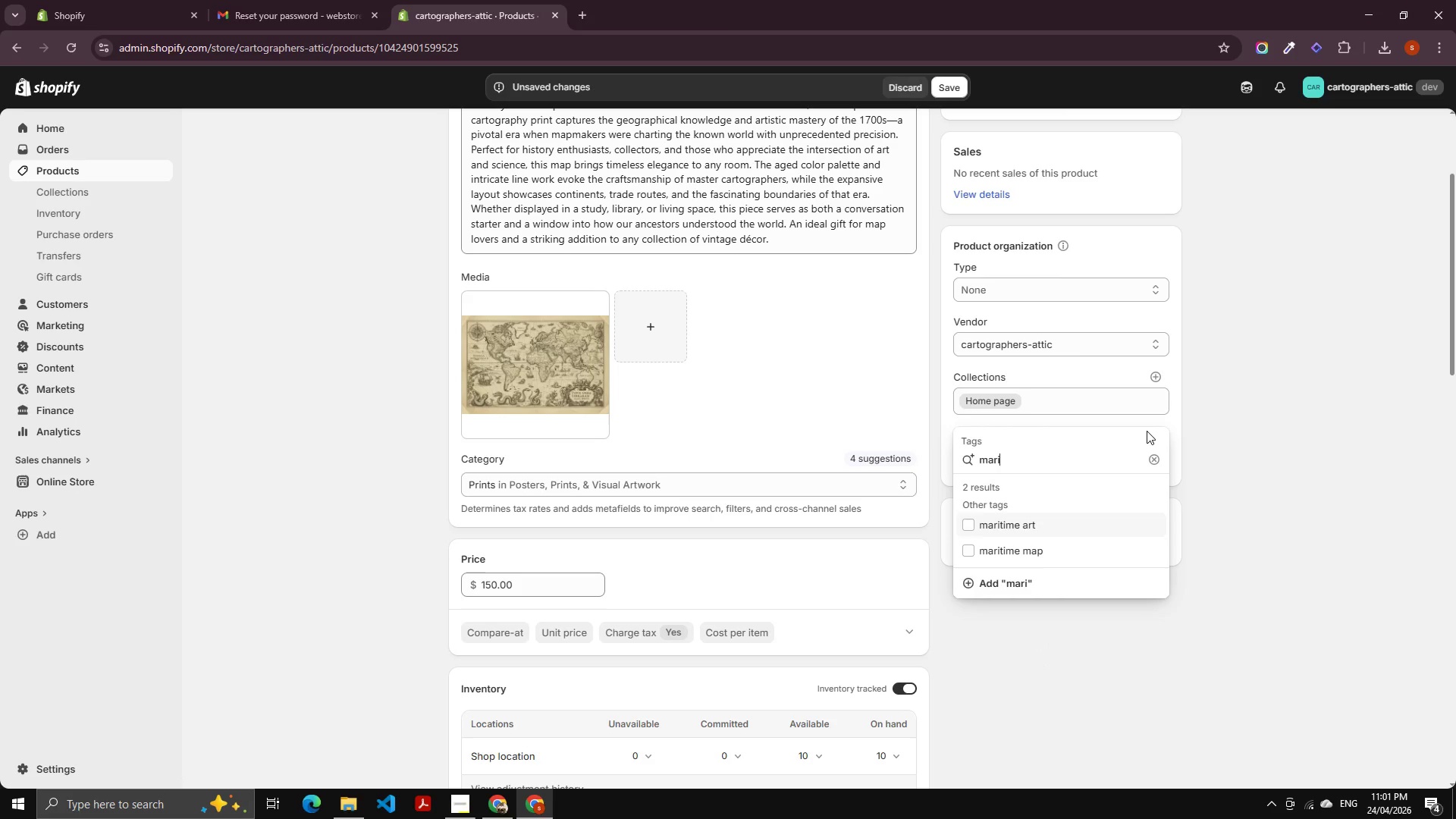 
type(time acce)
 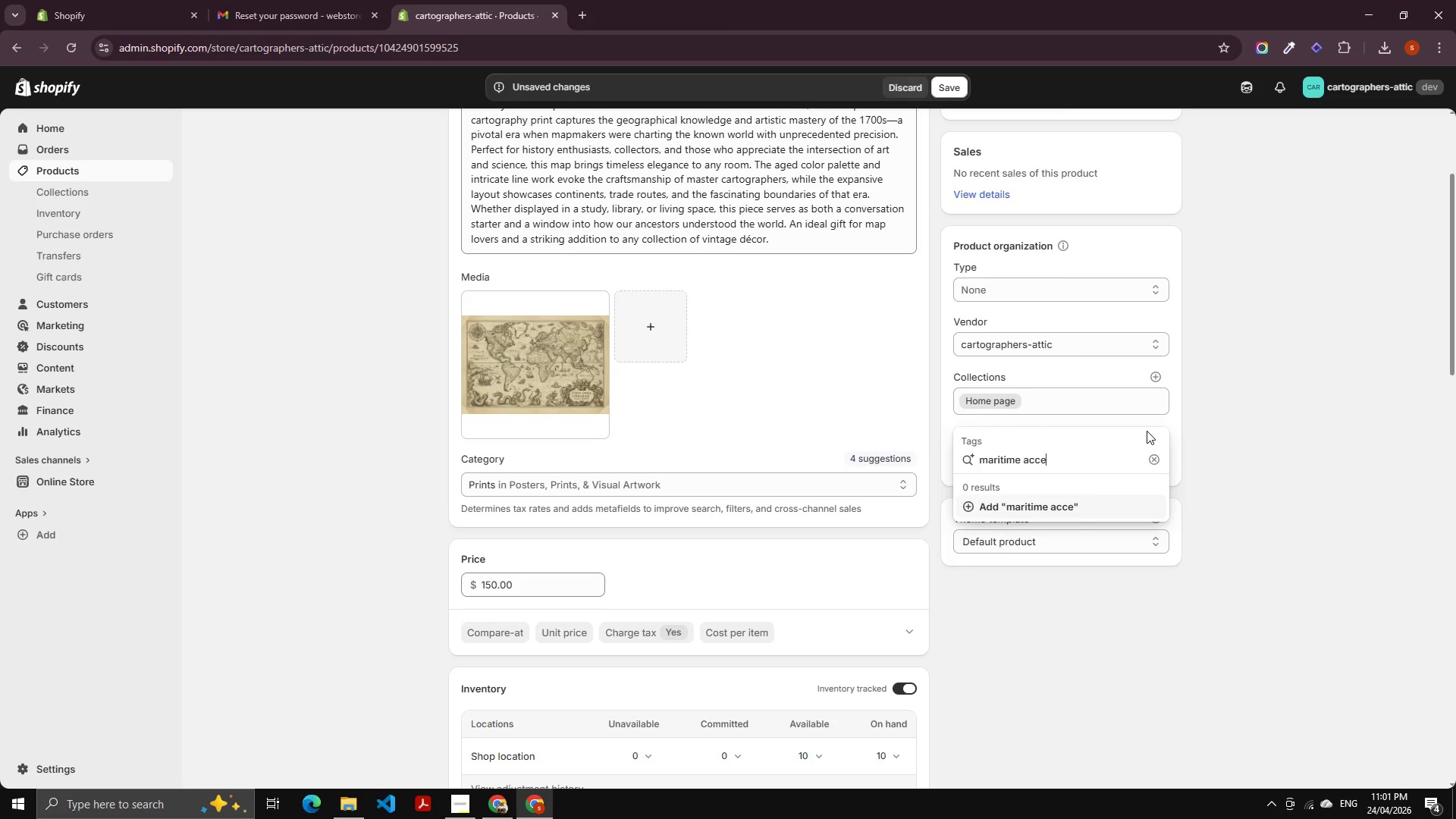 
type(ssory)
 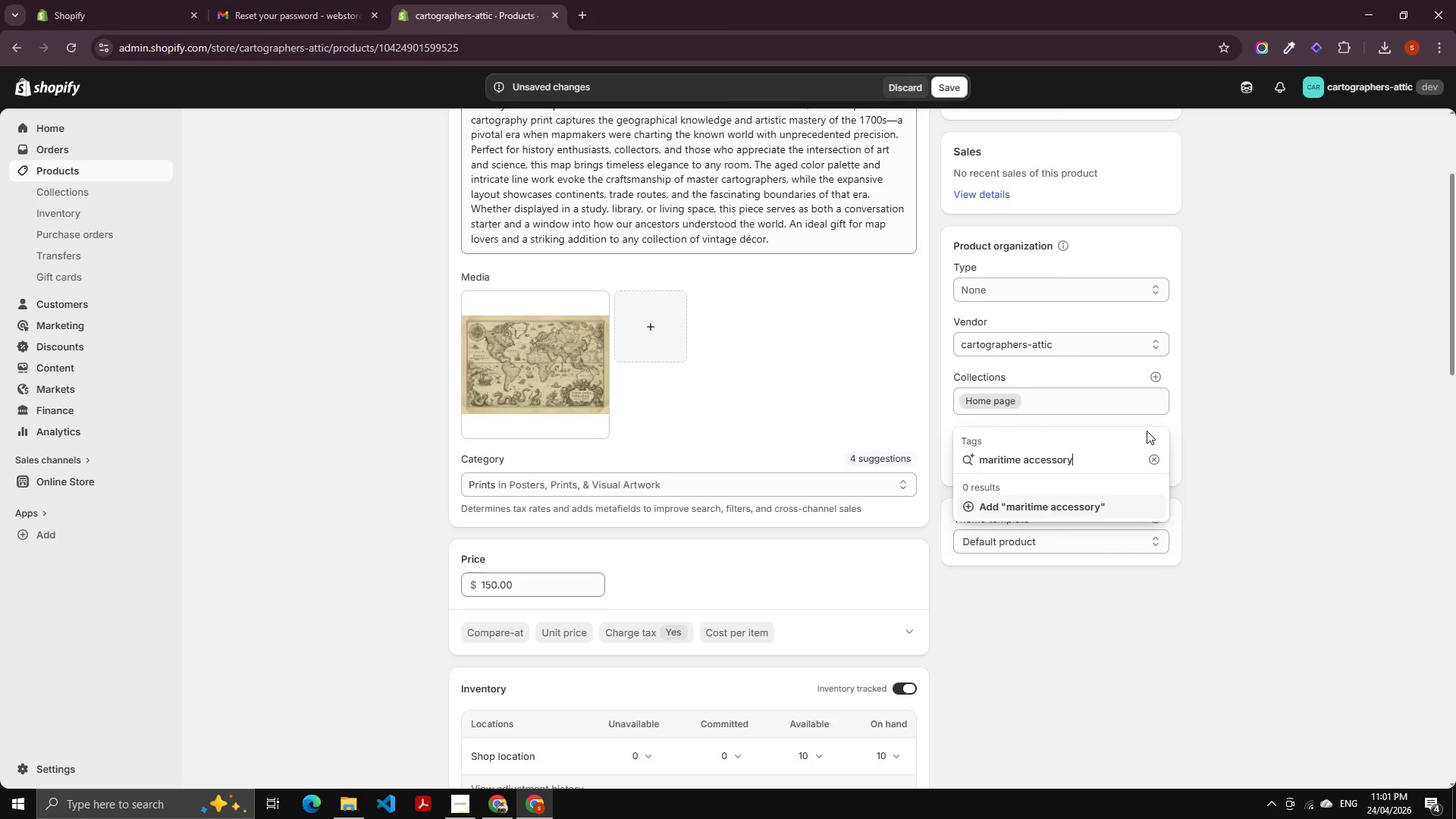 
key(Enter)
 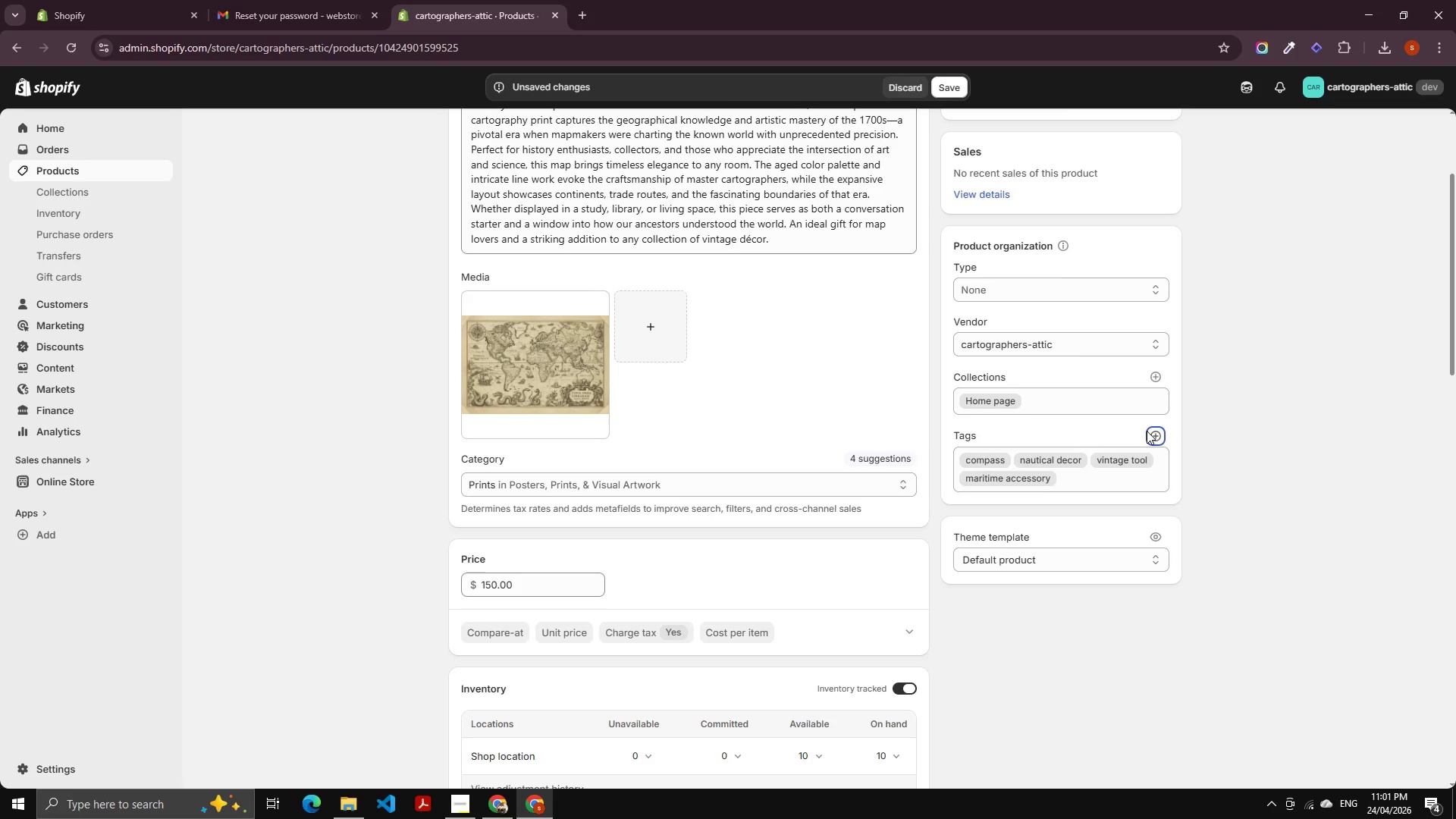 
wait(28.28)
 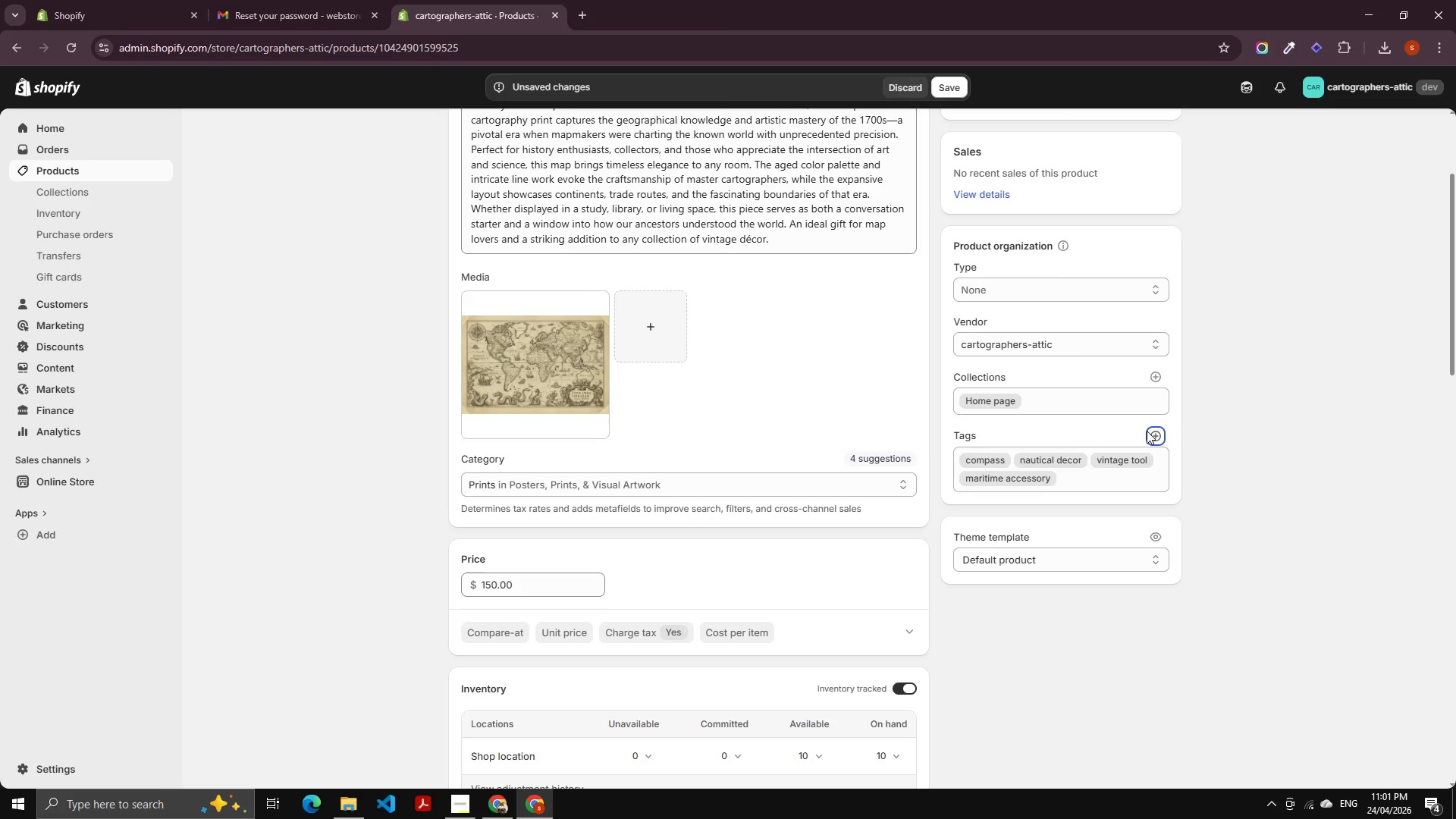 
left_click([944, 92])
 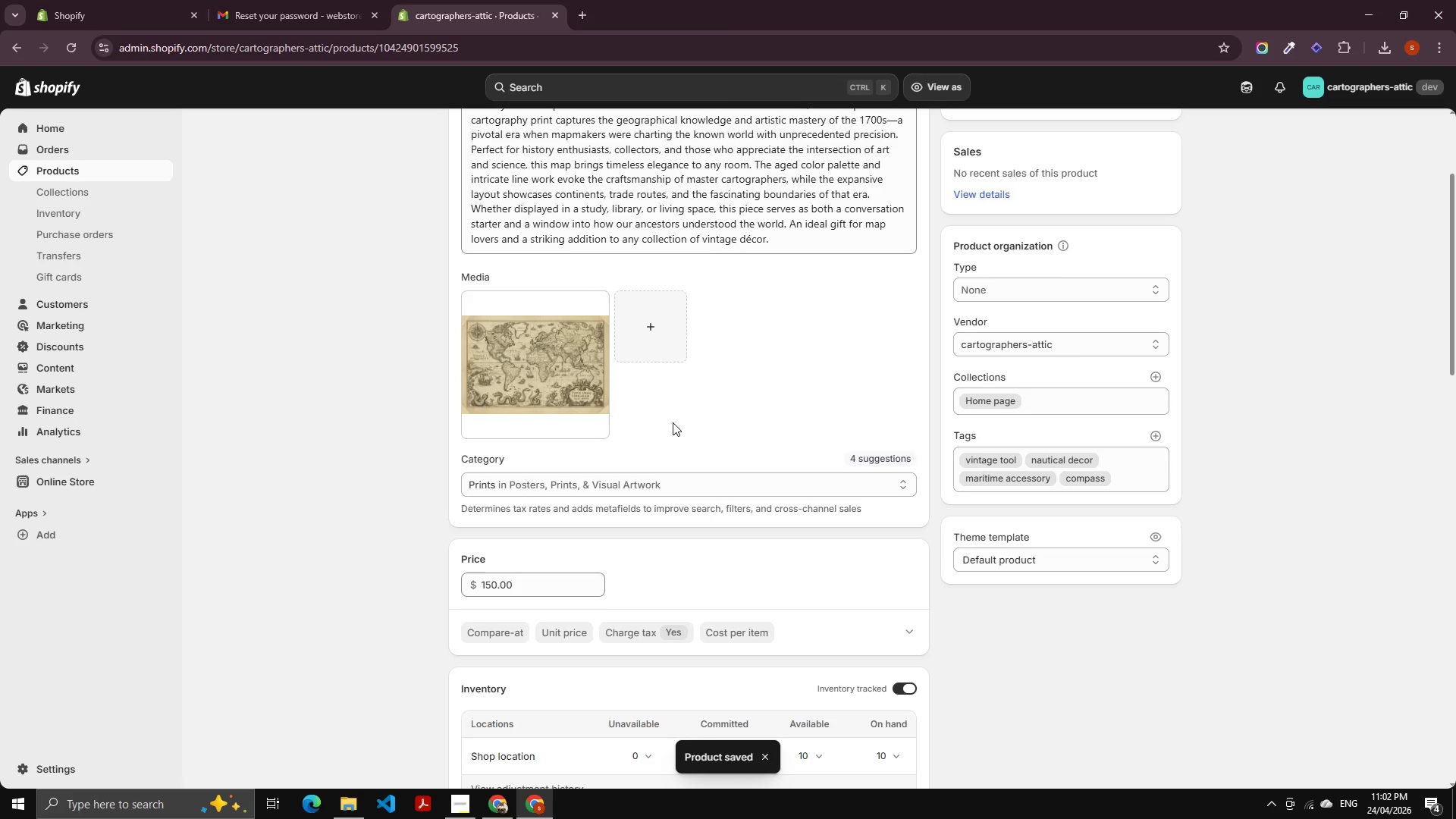 
wait(15.16)
 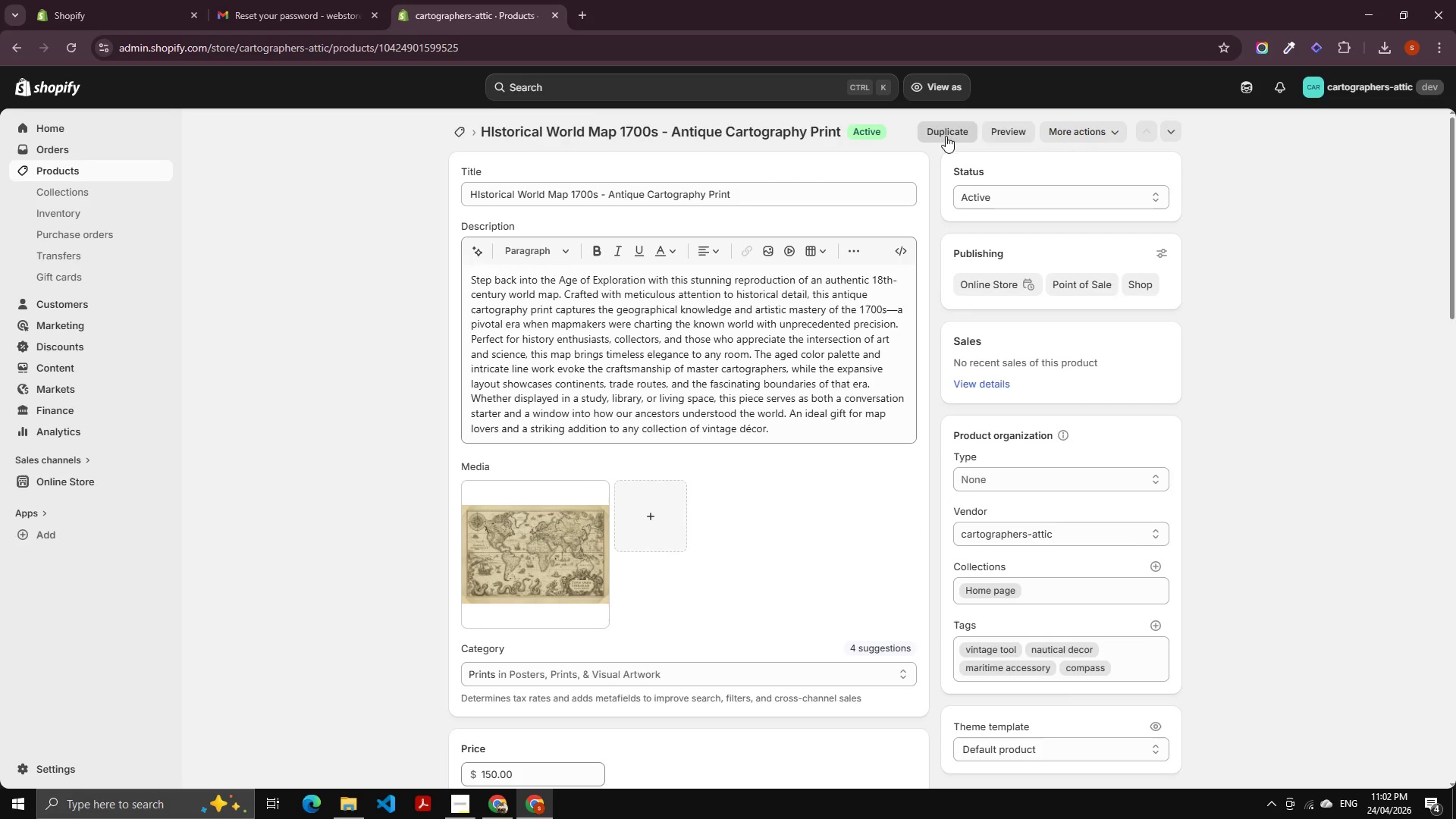 
left_click([944, 128])
 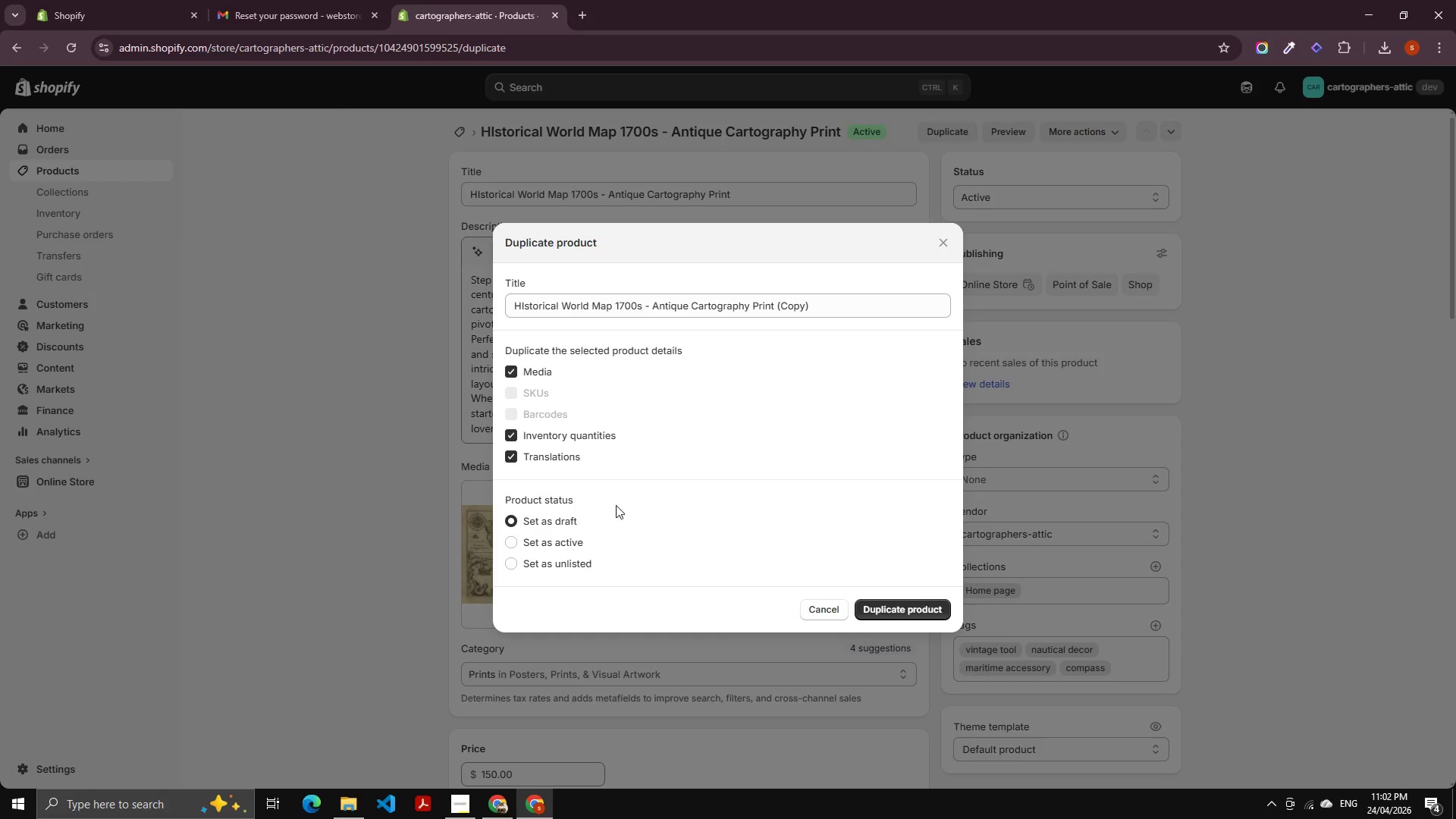 
scroll: coordinate [965, 188], scroll_direction: up, amount: 11.0
 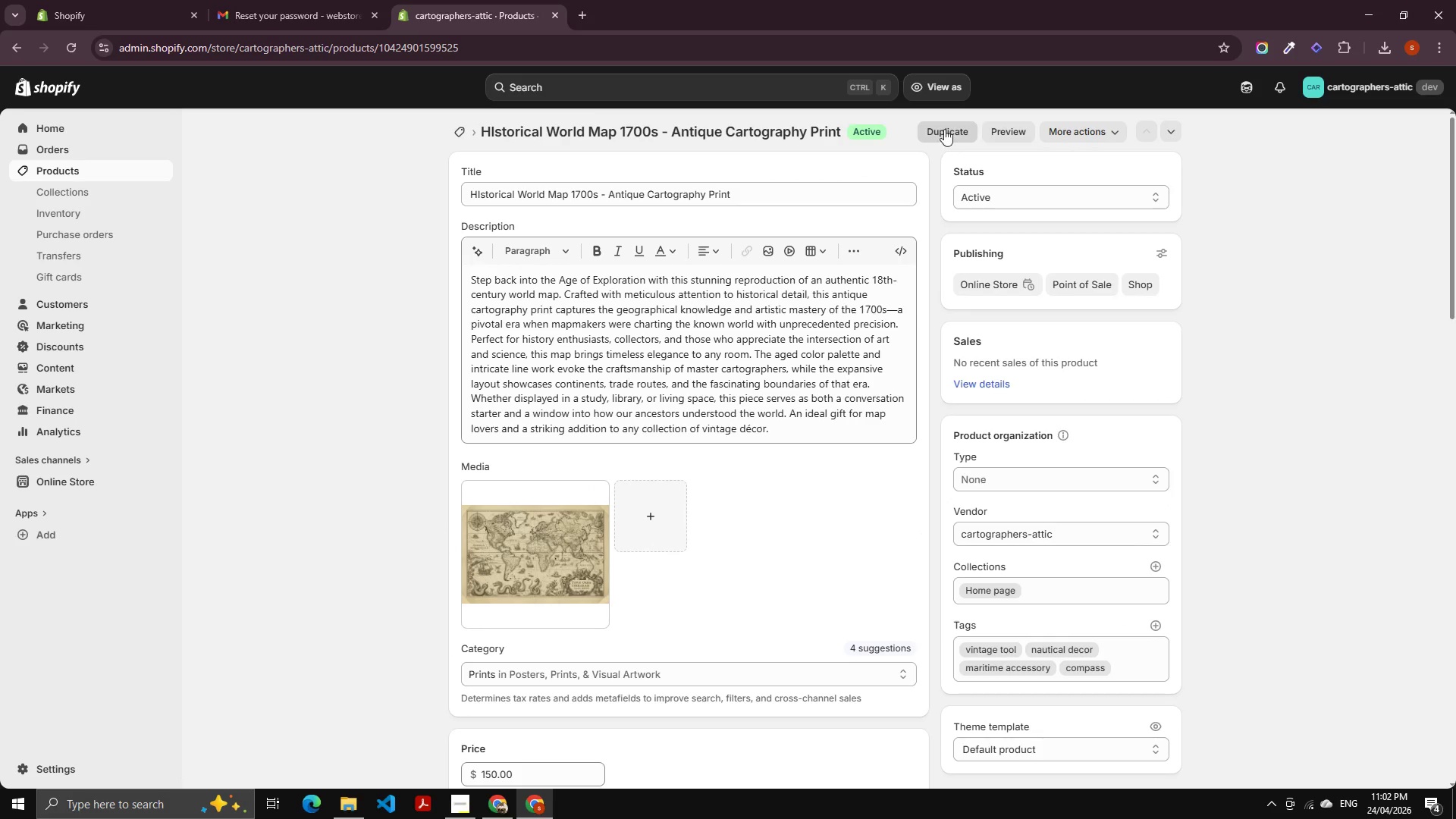 
left_click([466, 795])